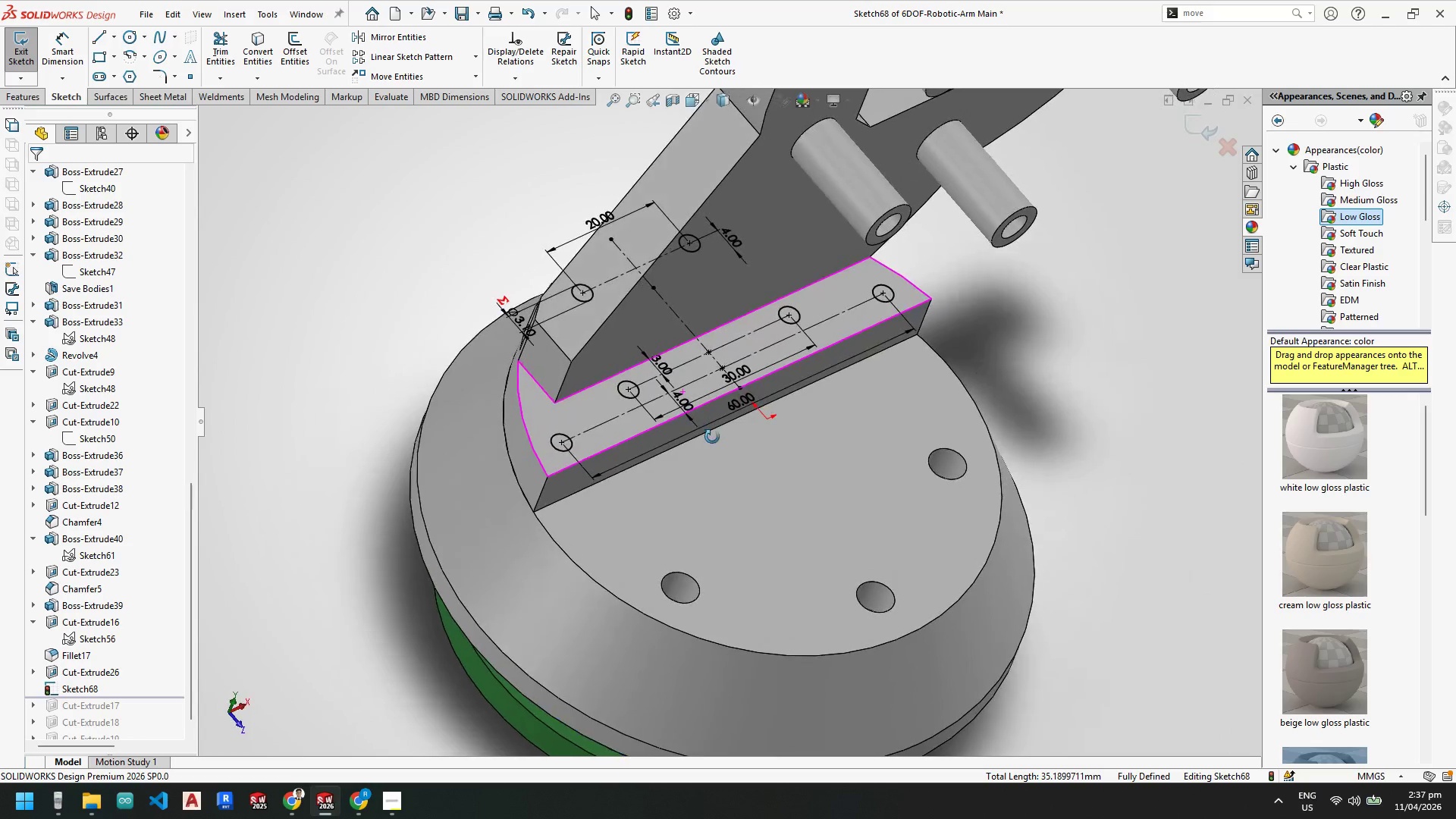 
wait(8.68)
 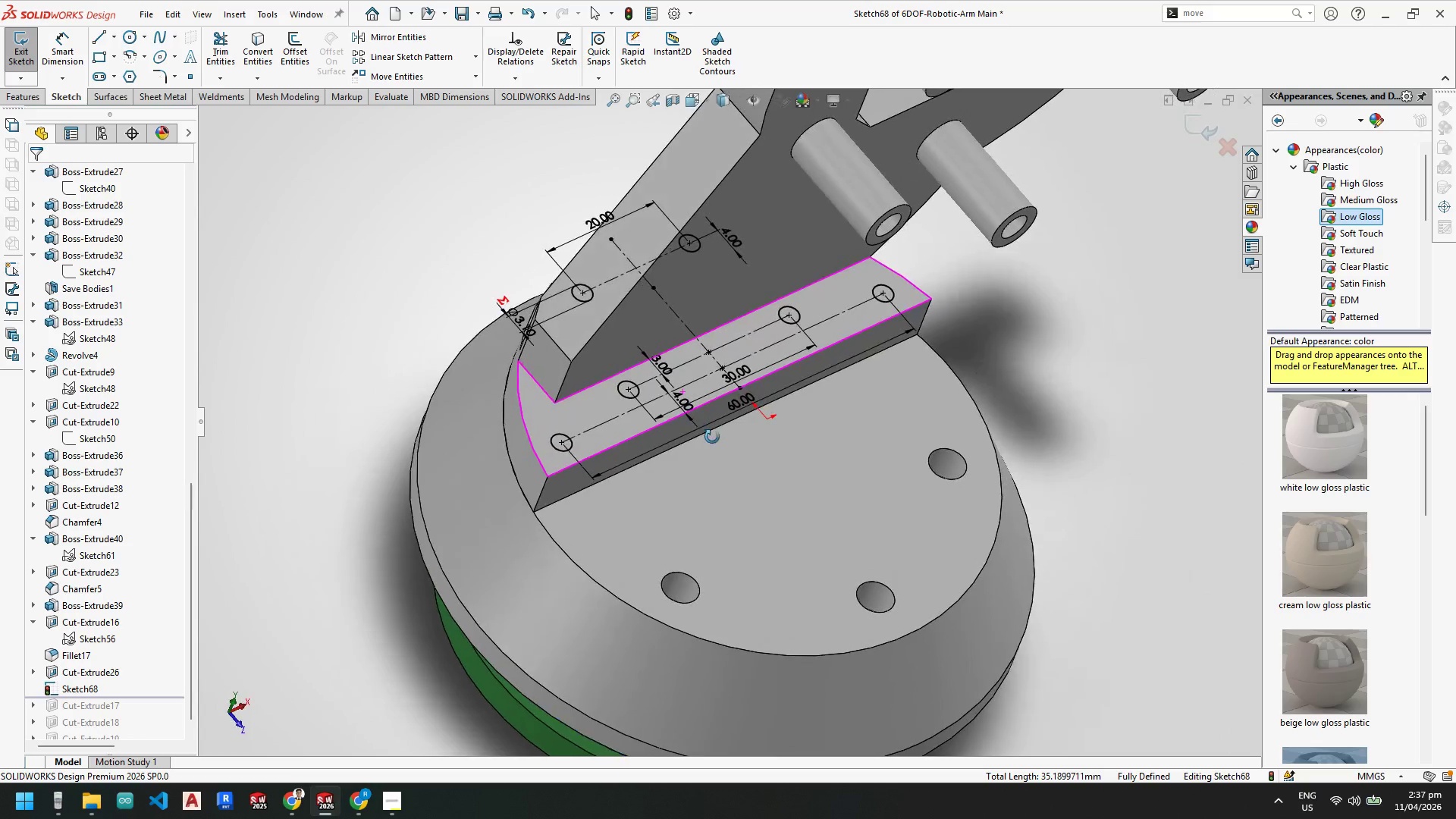 
double_click([672, 356])
 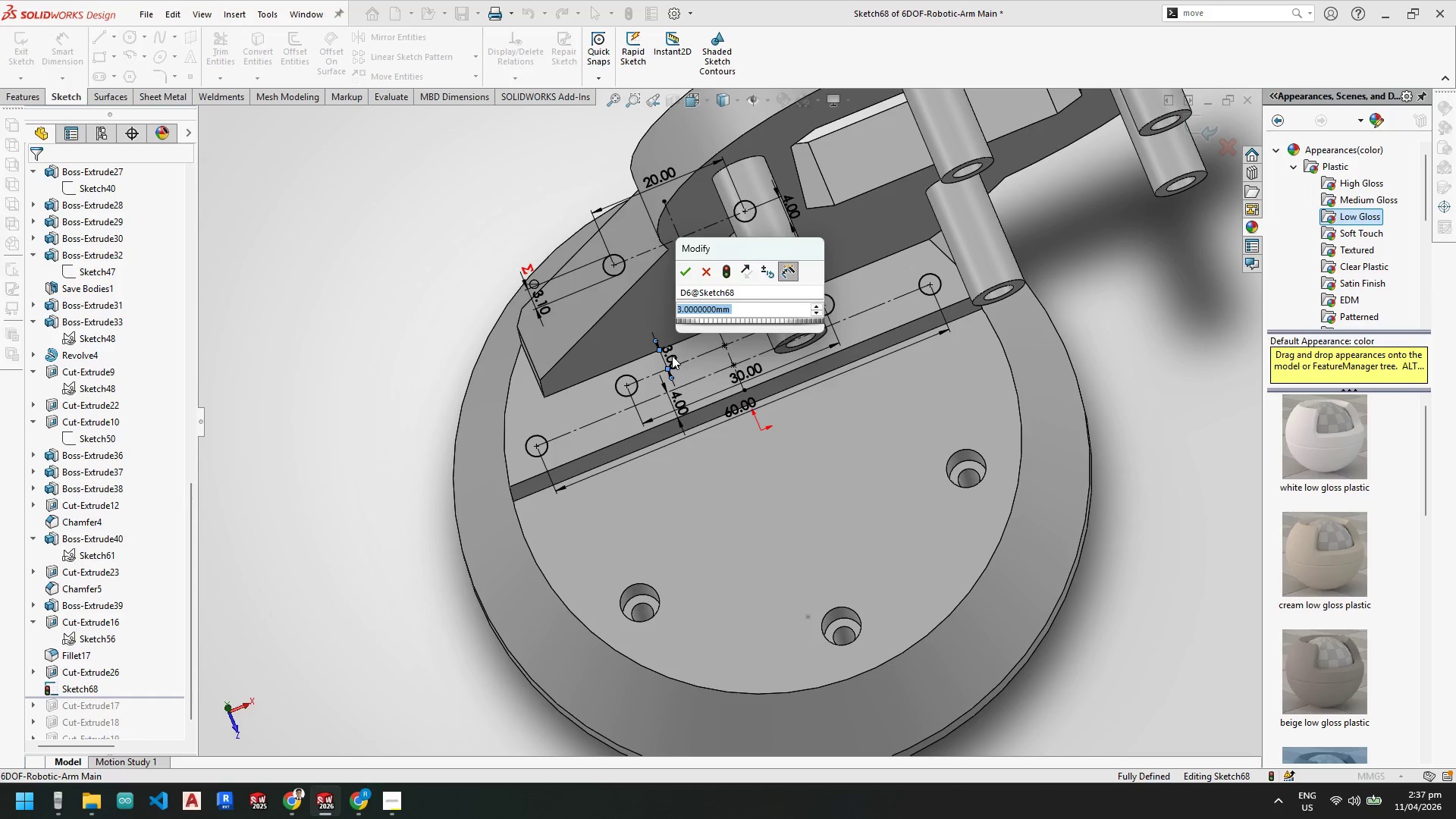 
key(Numpad4)
 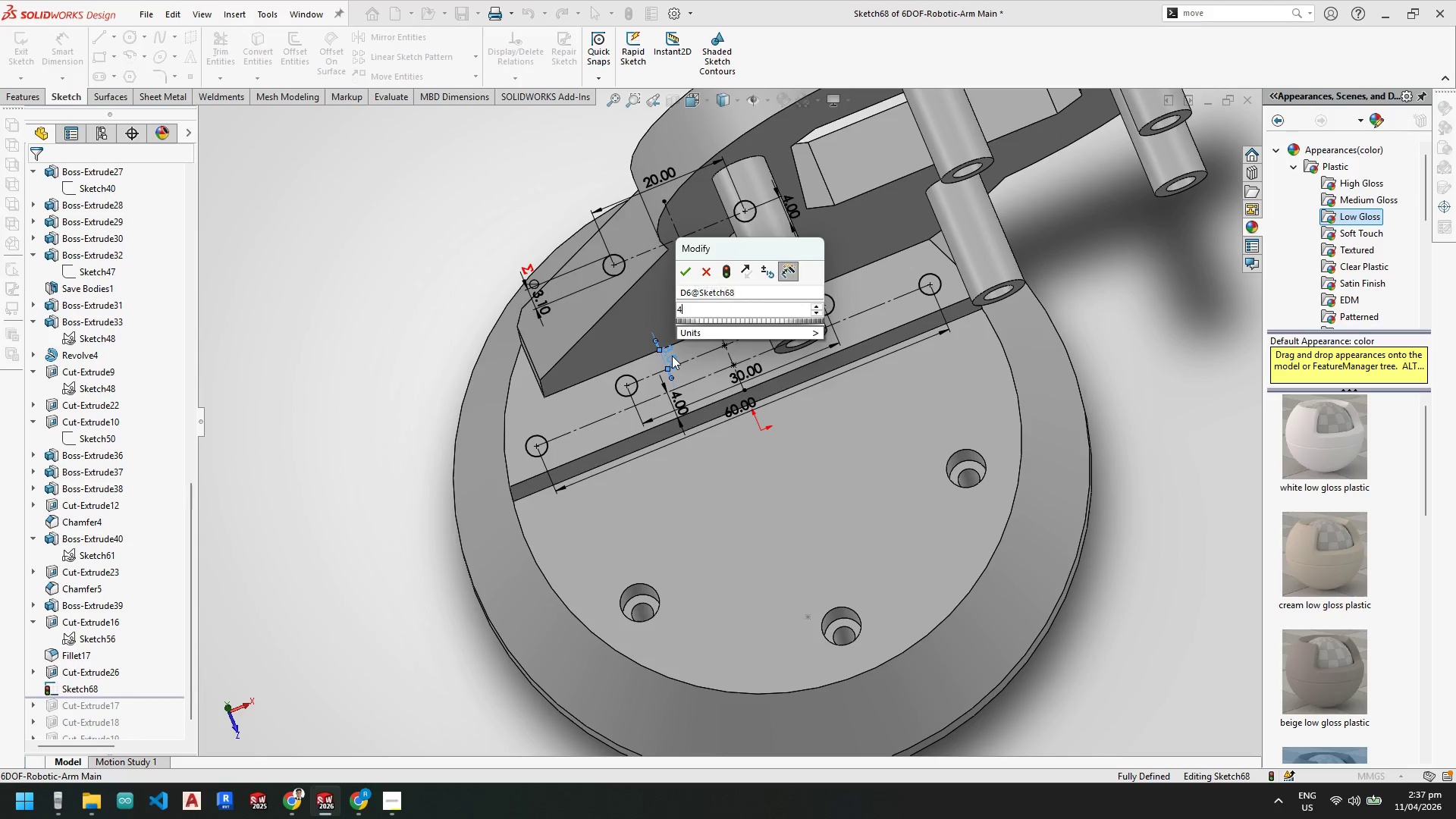 
key(NumpadEnter)
 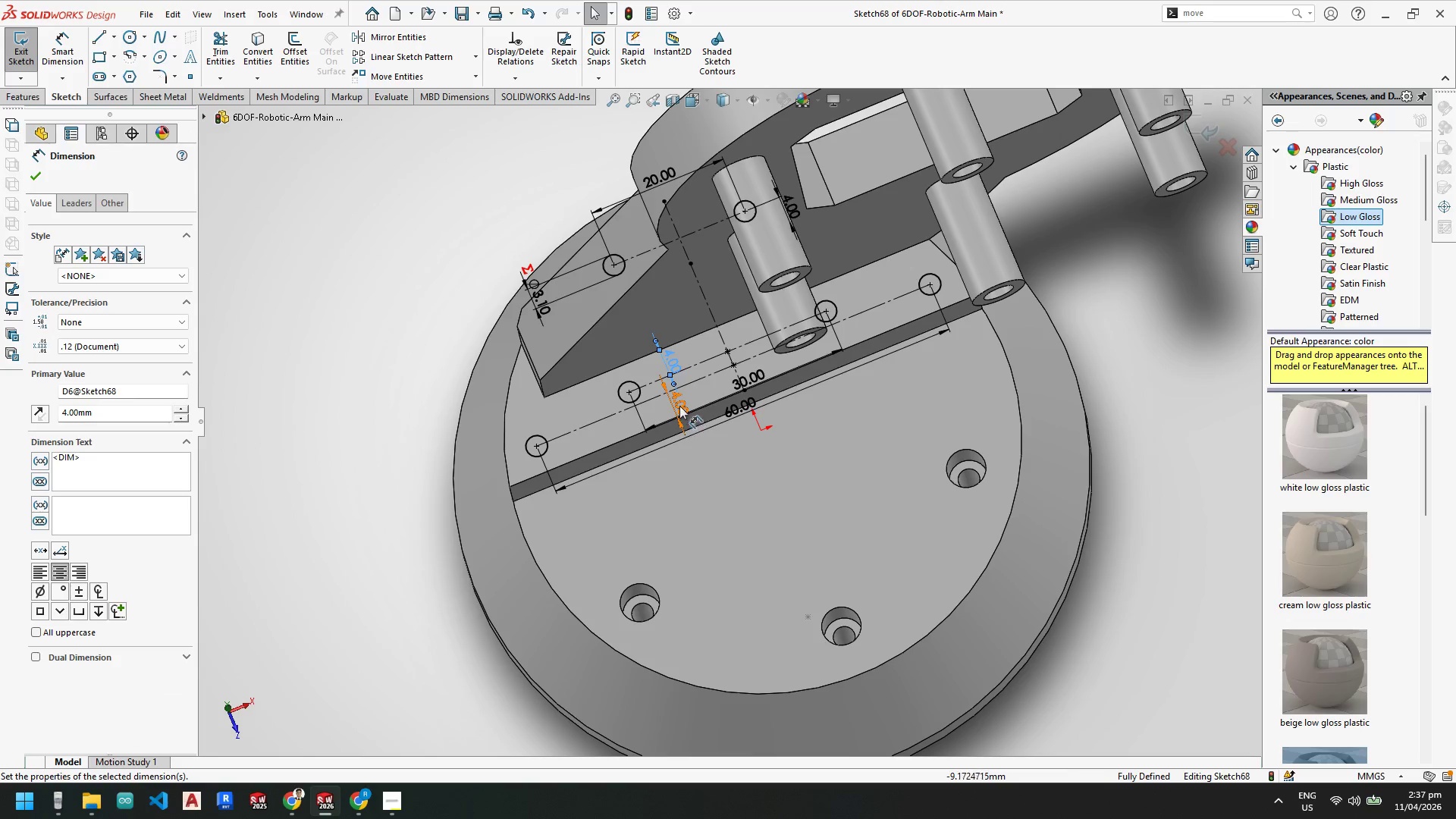 
double_click([679, 405])
 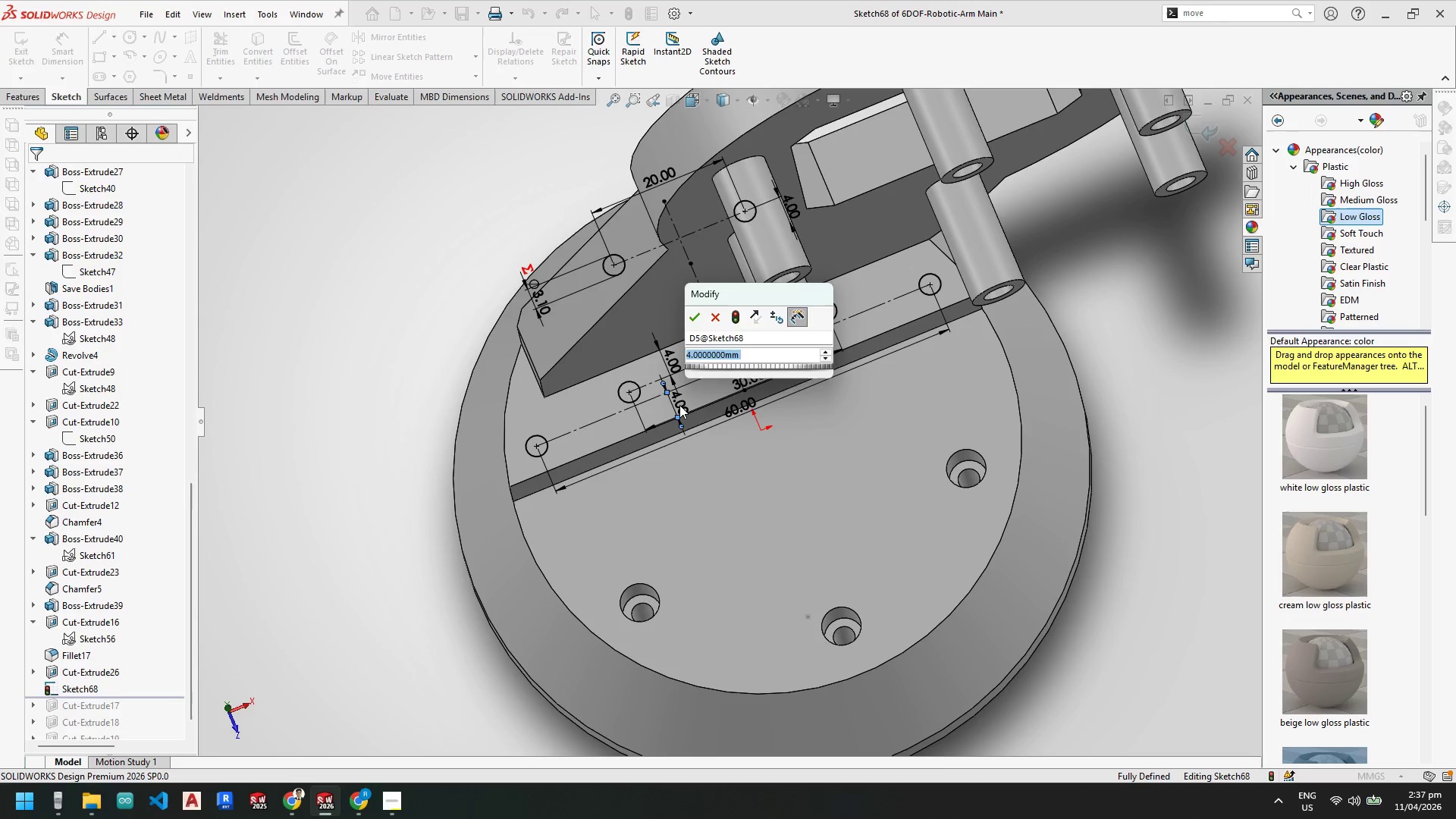 
key(Numpad3)
 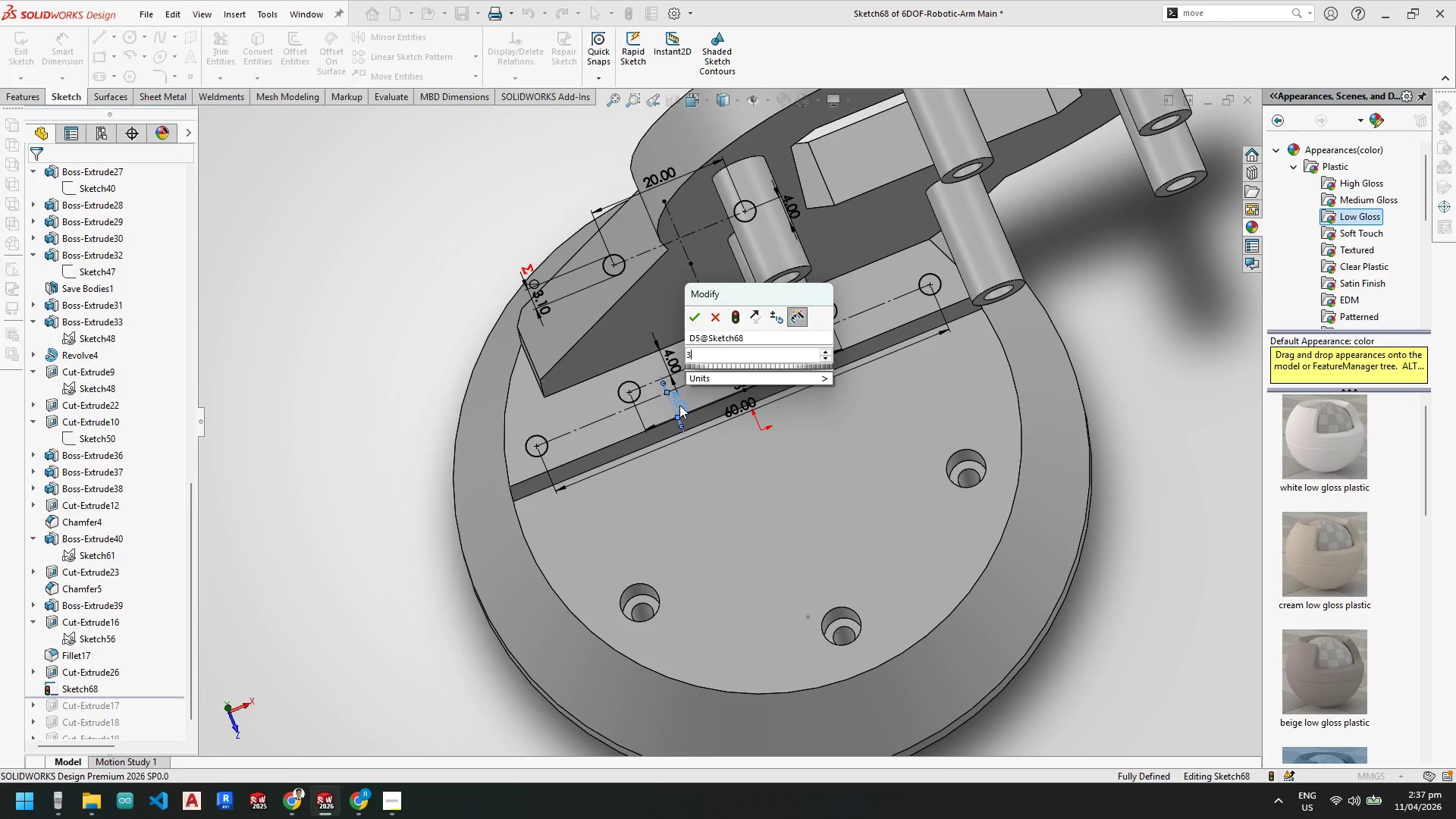 
key(NumpadEnter)
 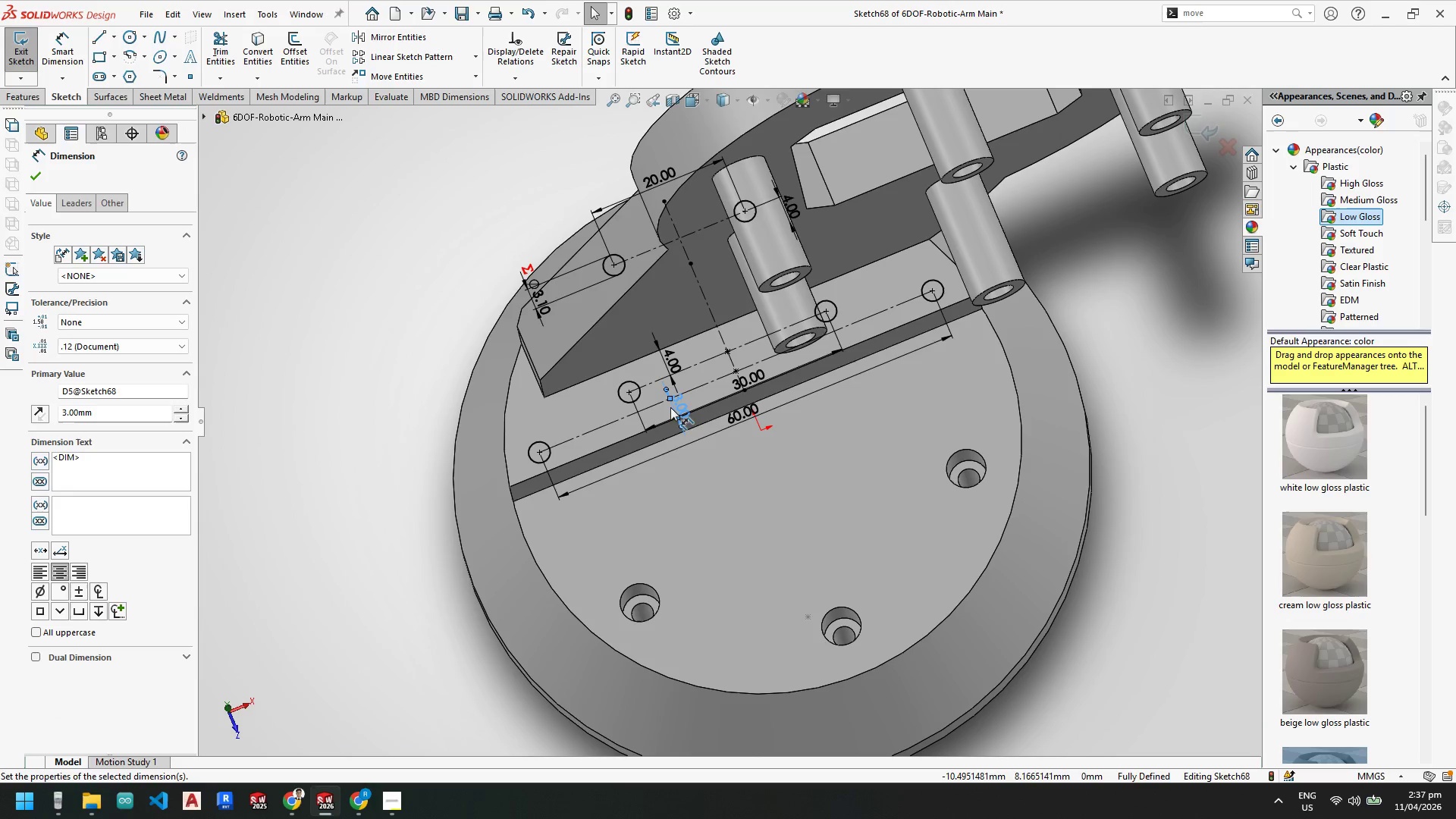 
double_click([674, 407])
 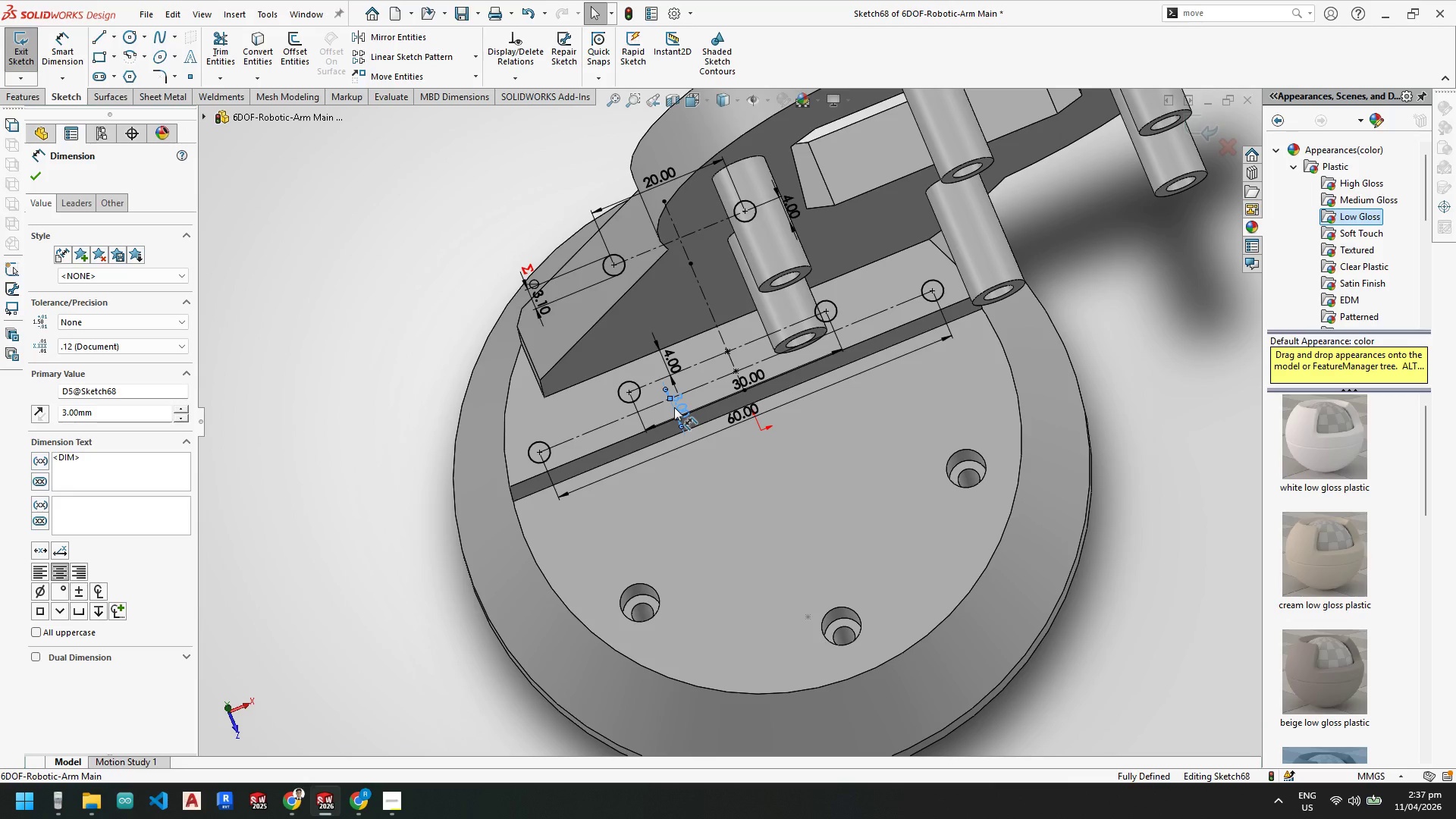 
double_click([674, 403])
 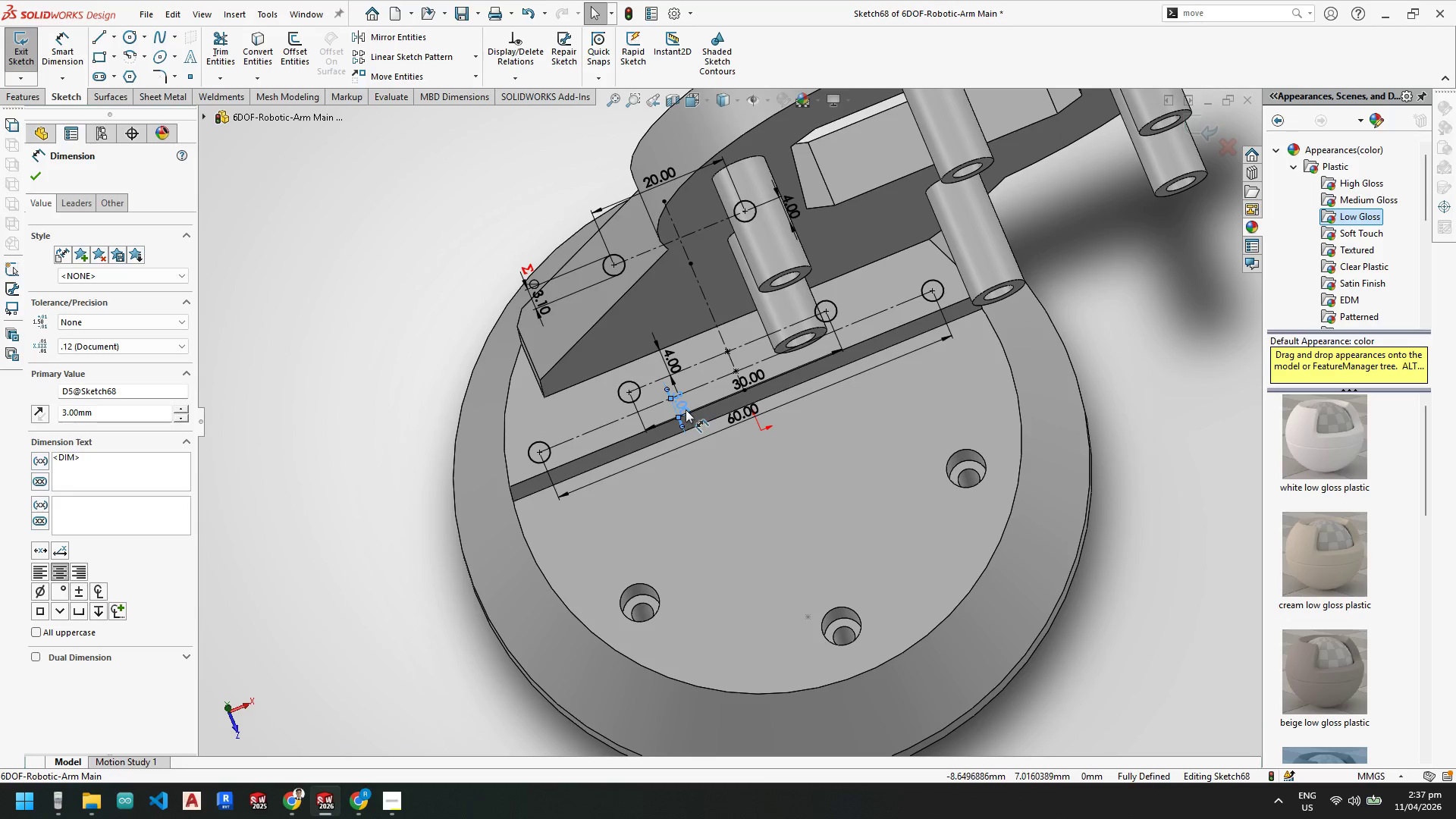 
double_click([686, 410])
 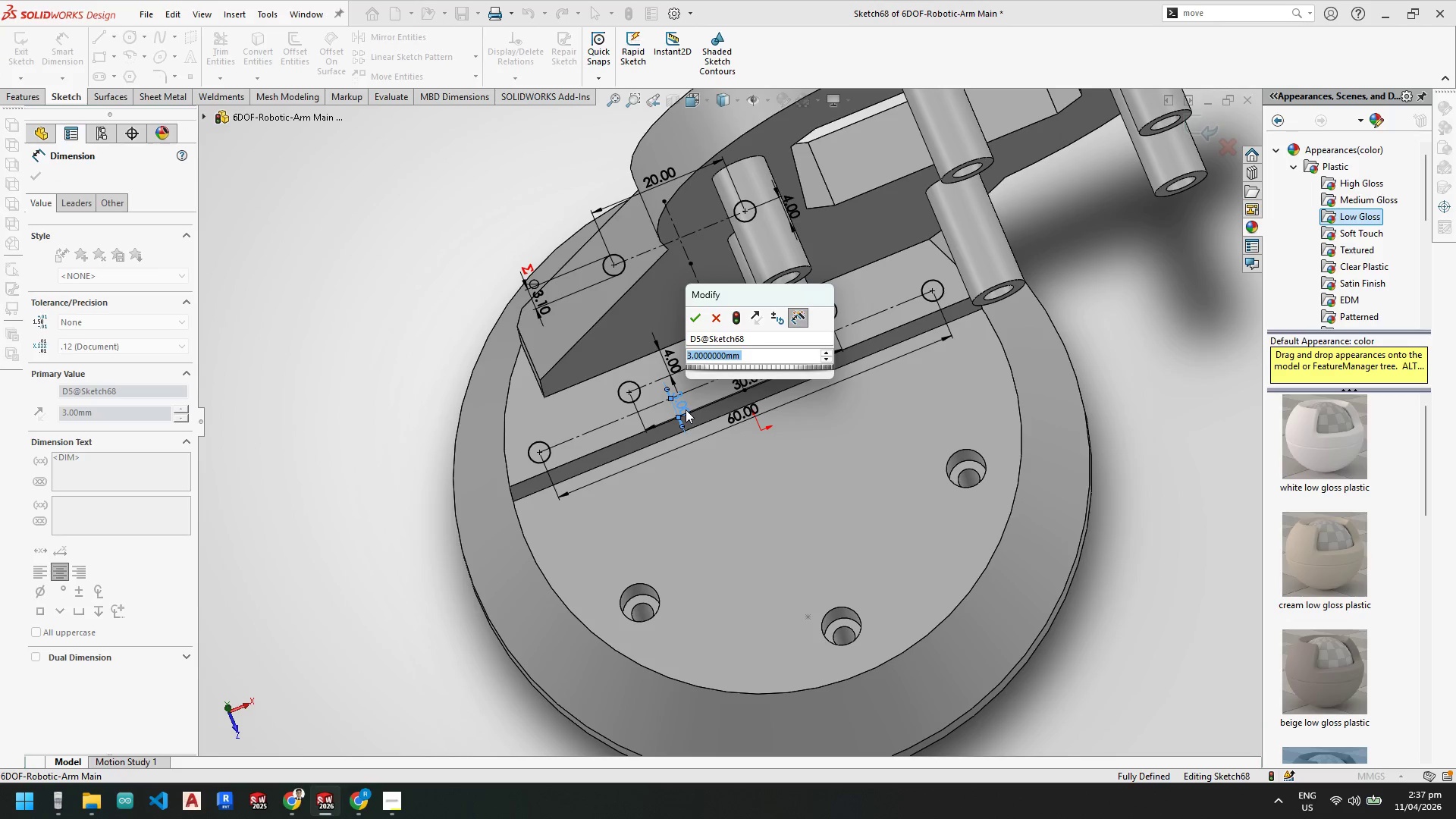 
key(Numpad4)
 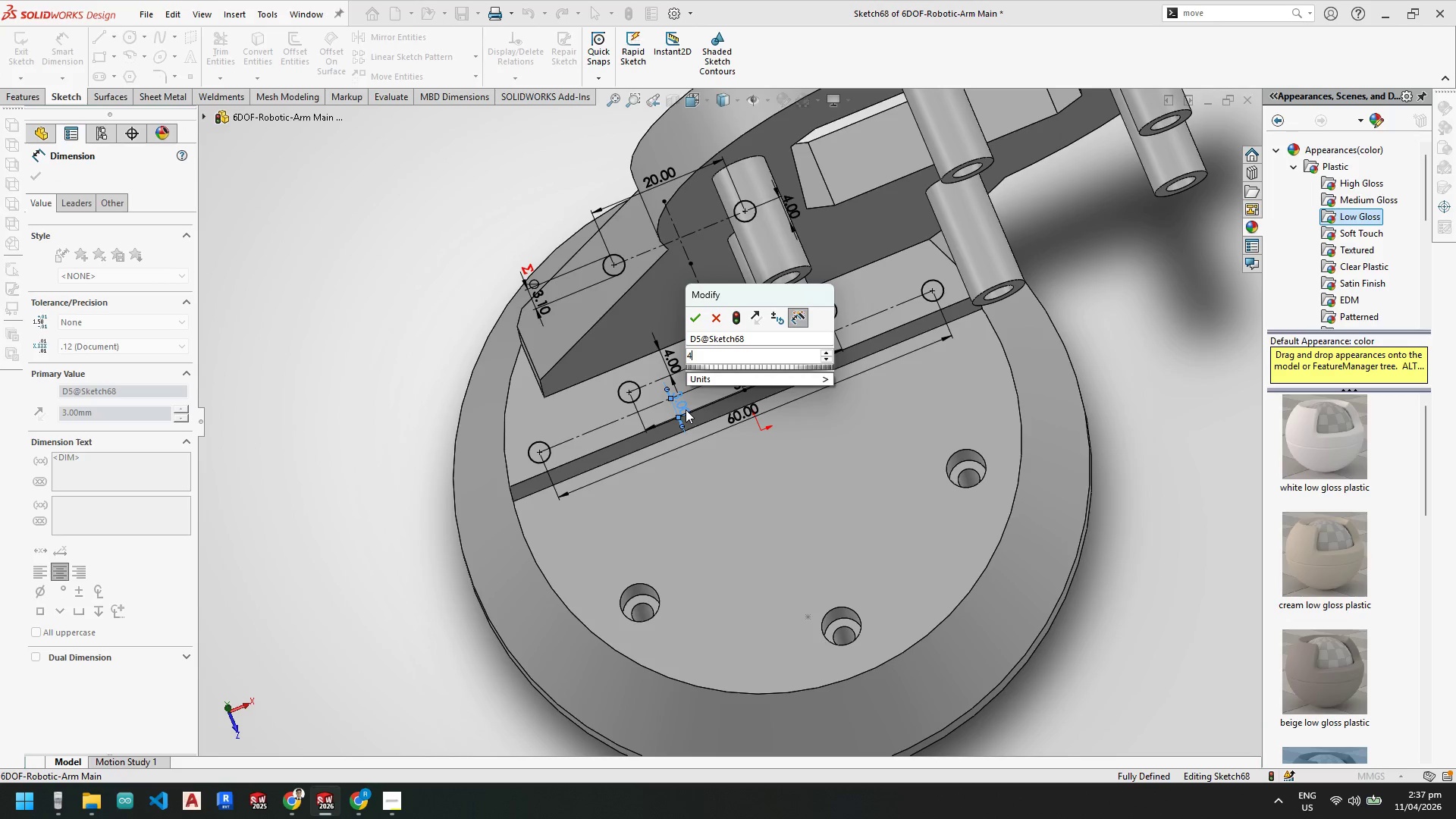 
key(NumpadEnter)
 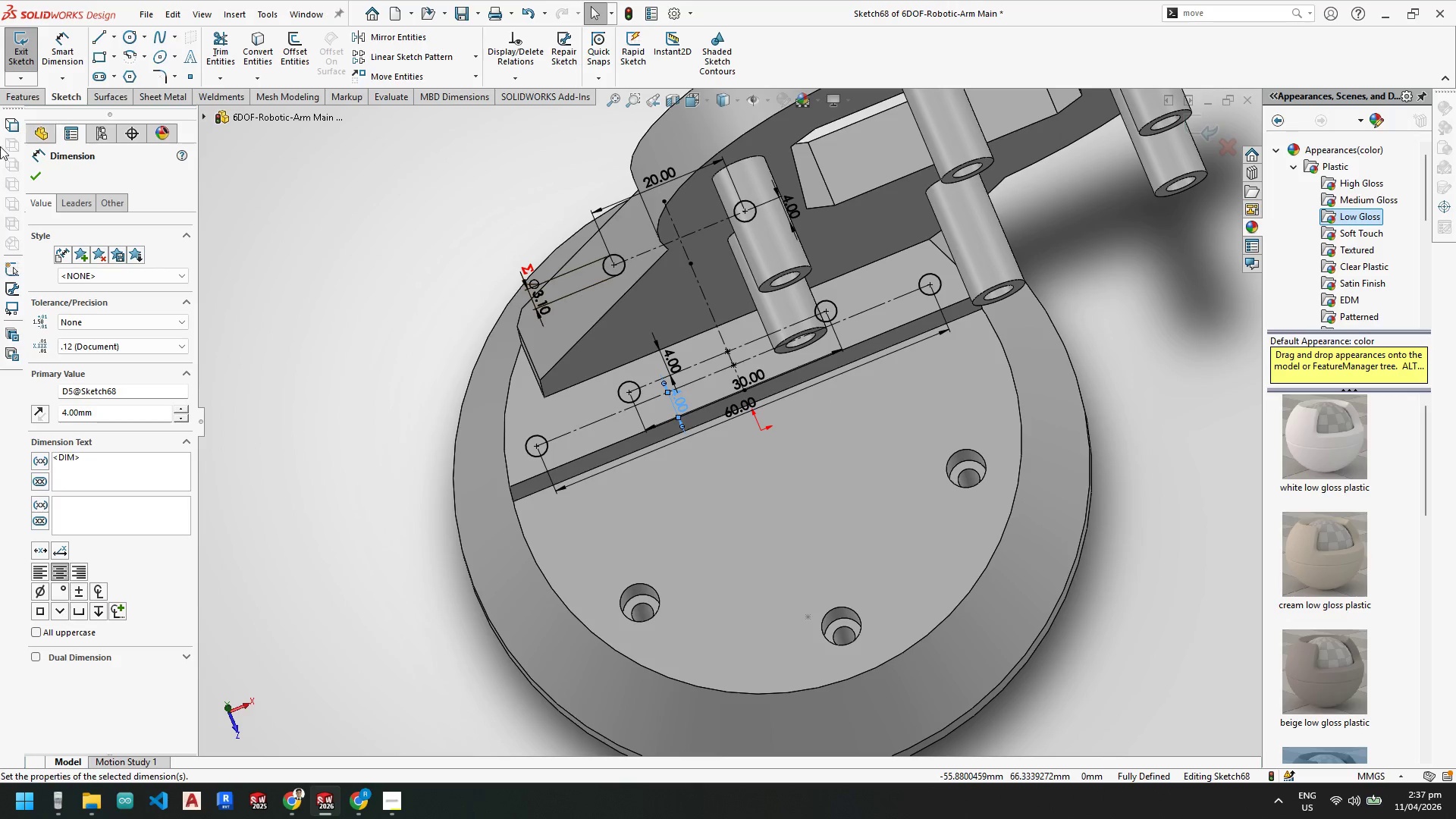 
left_click([32, 177])
 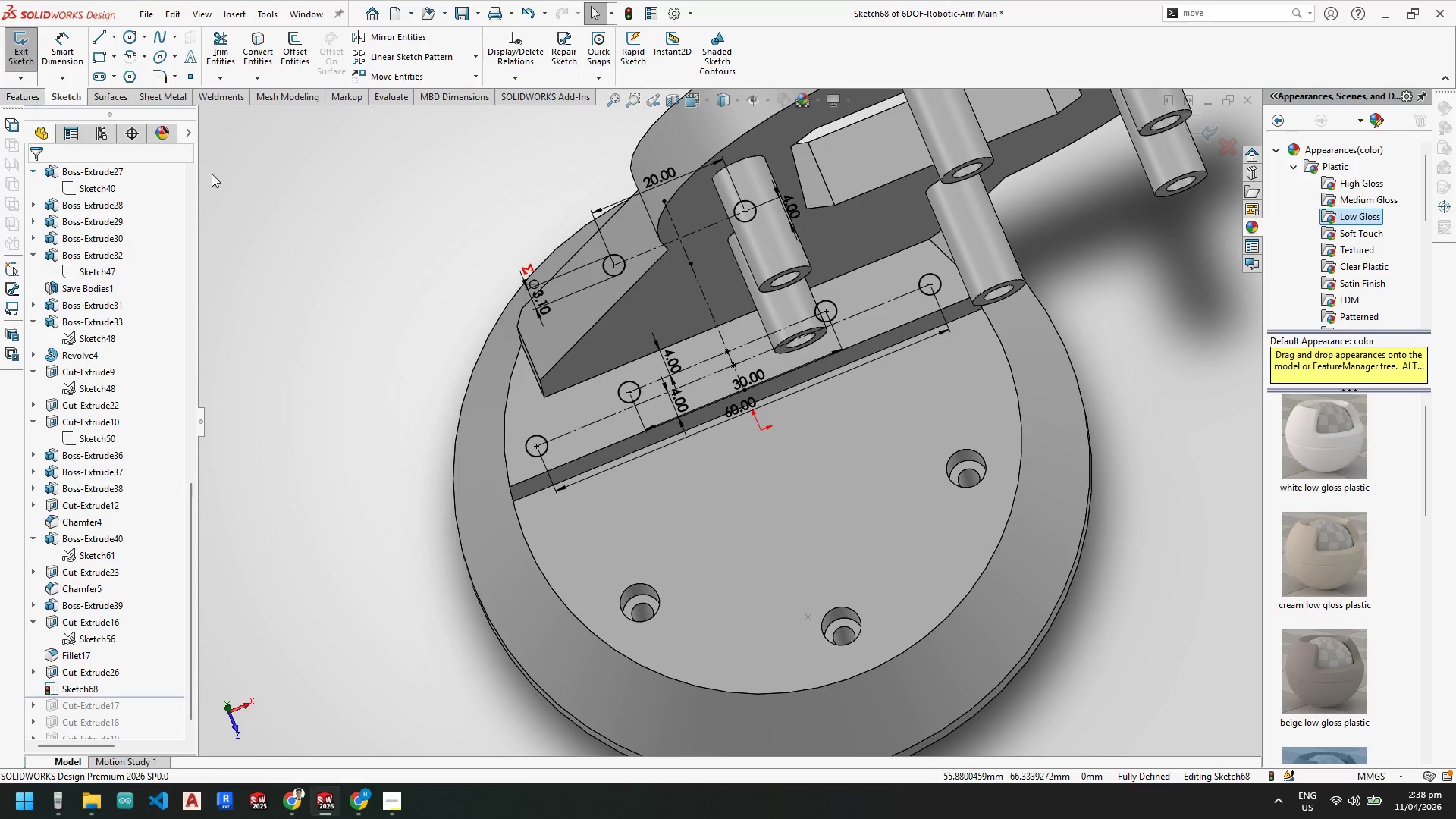 
scroll: coordinate [776, 347], scroll_direction: up, amount: 1.0
 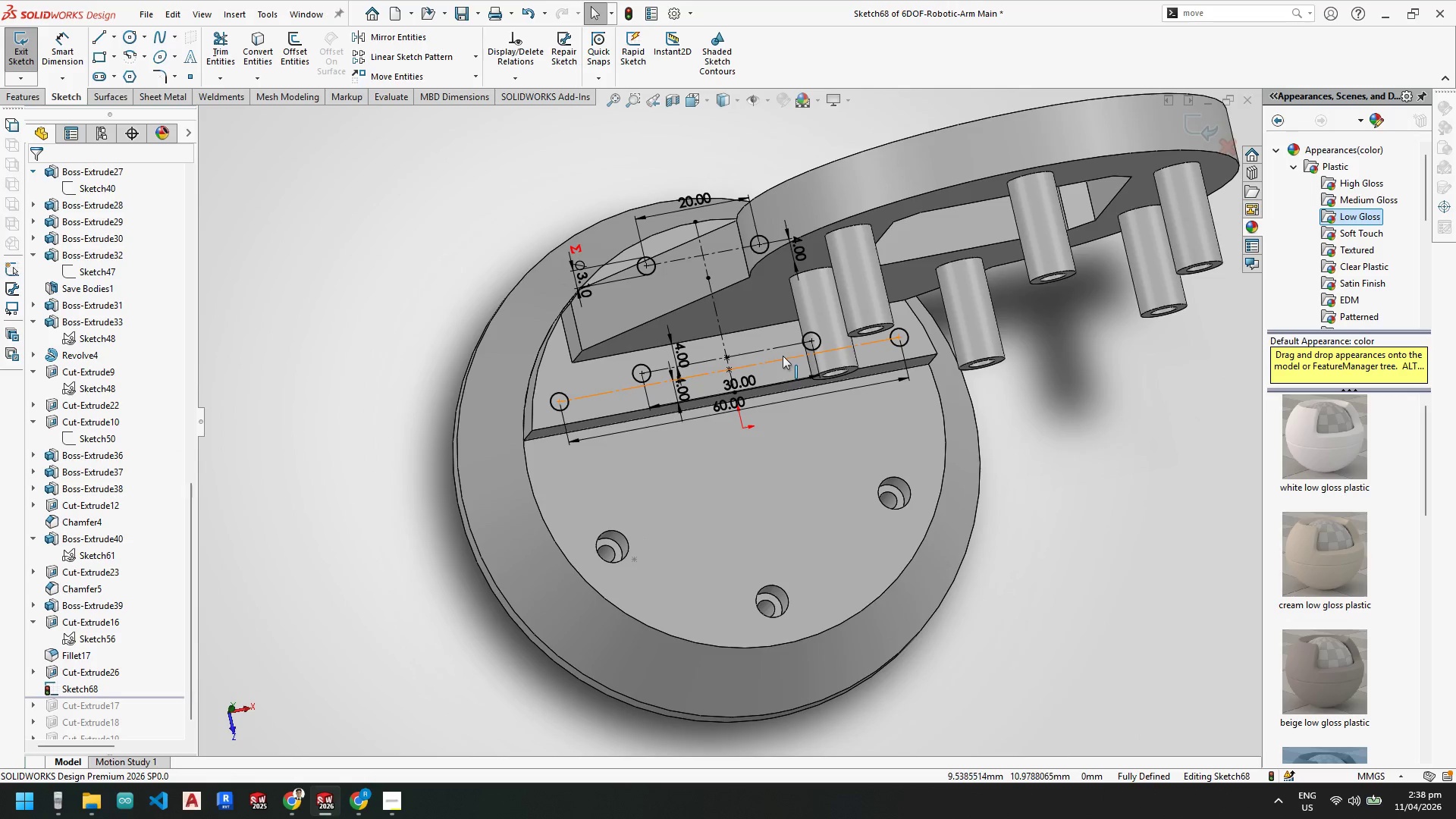 
scroll: coordinate [688, 350], scroll_direction: down, amount: 1.0
 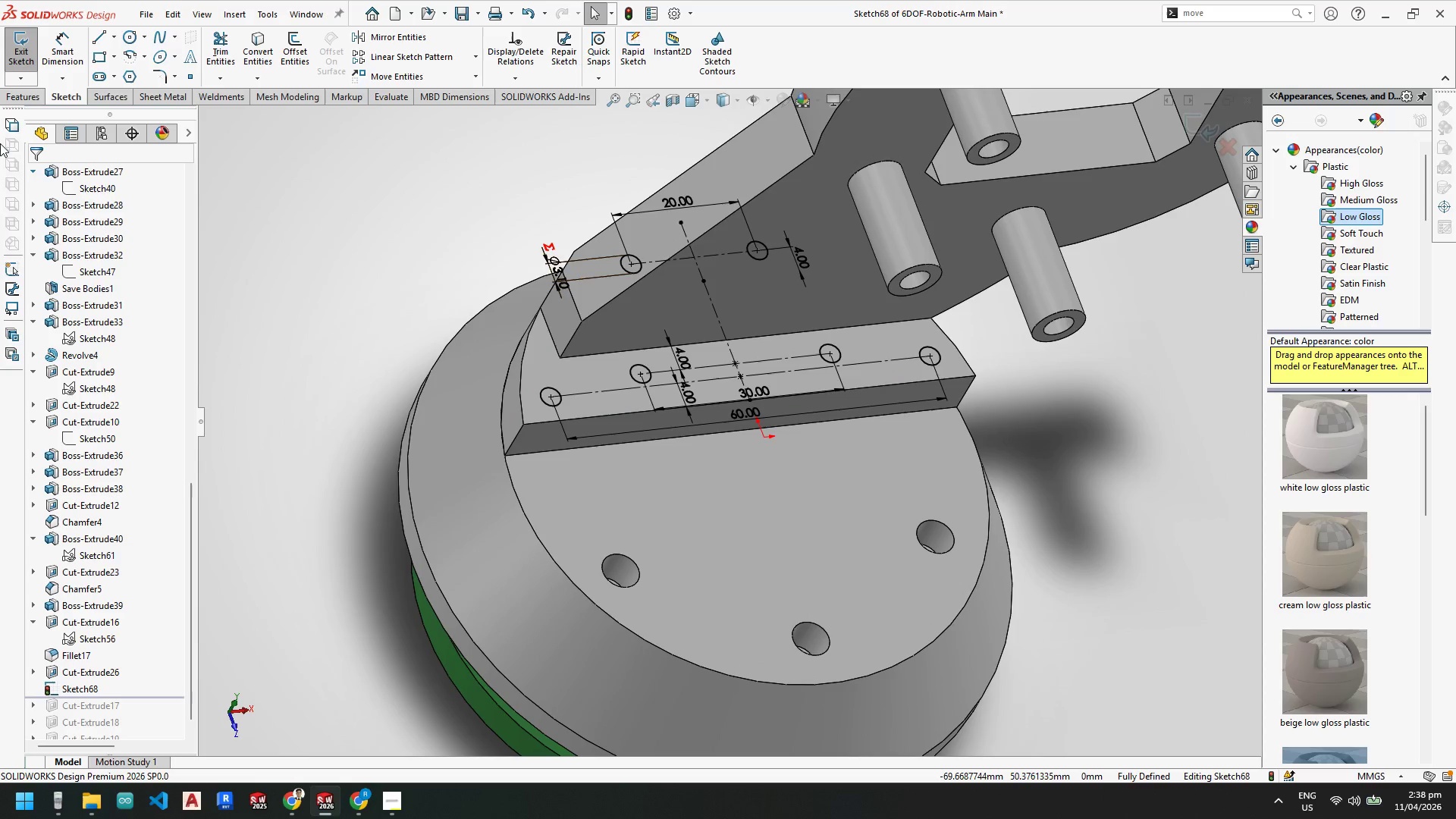 
left_click([26, 103])
 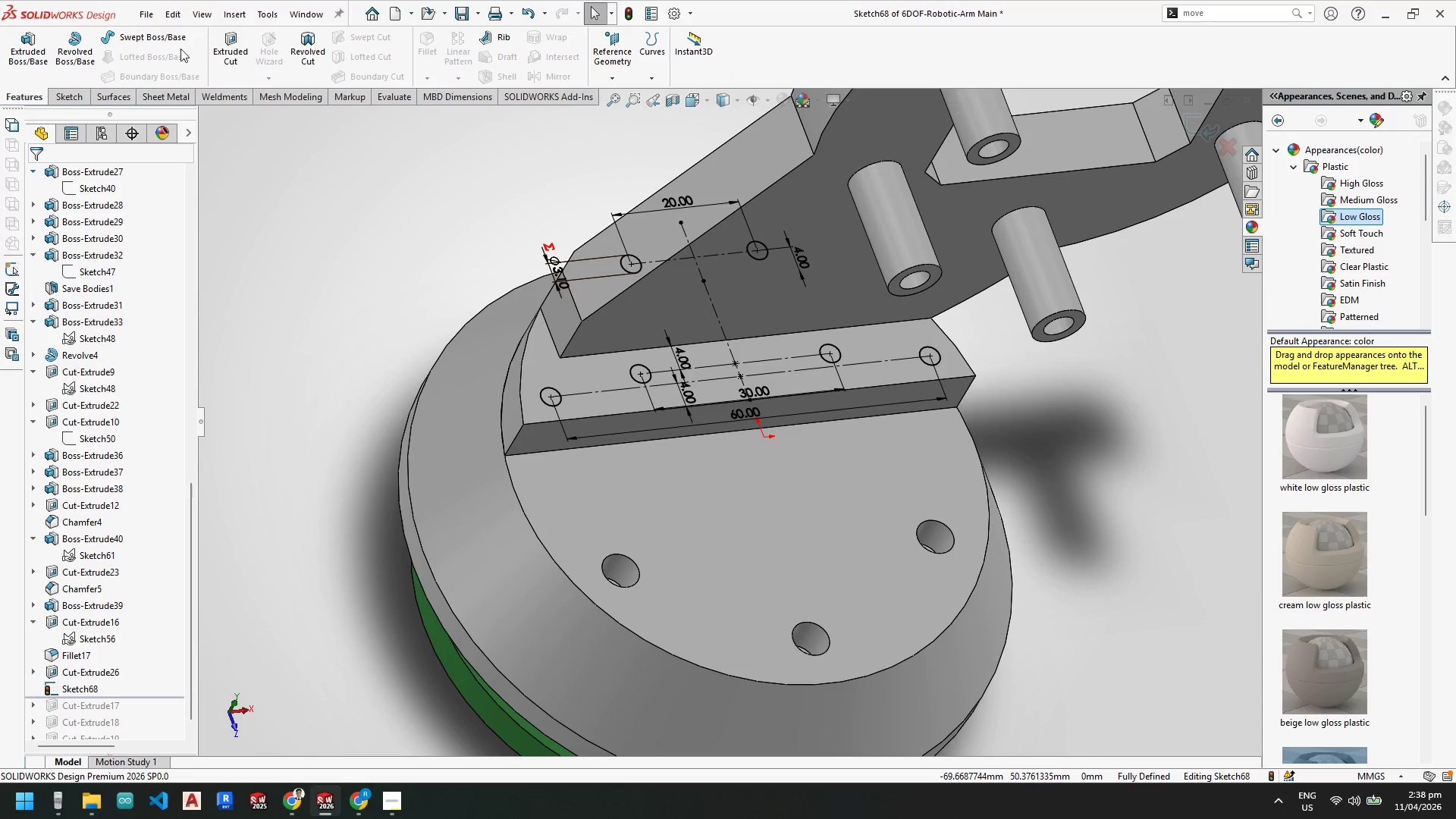 
left_click([229, 44])
 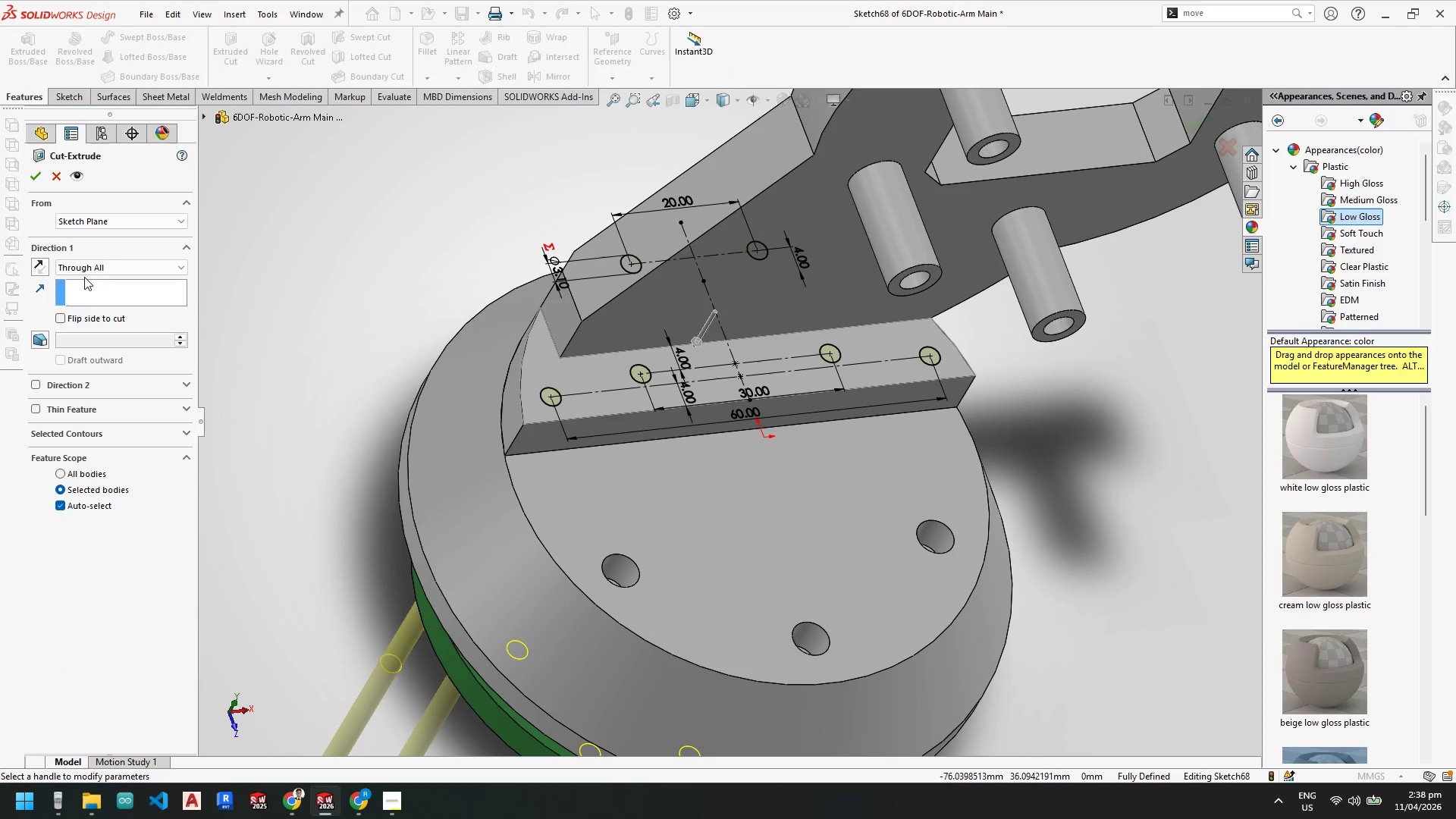 
left_click([61, 507])
 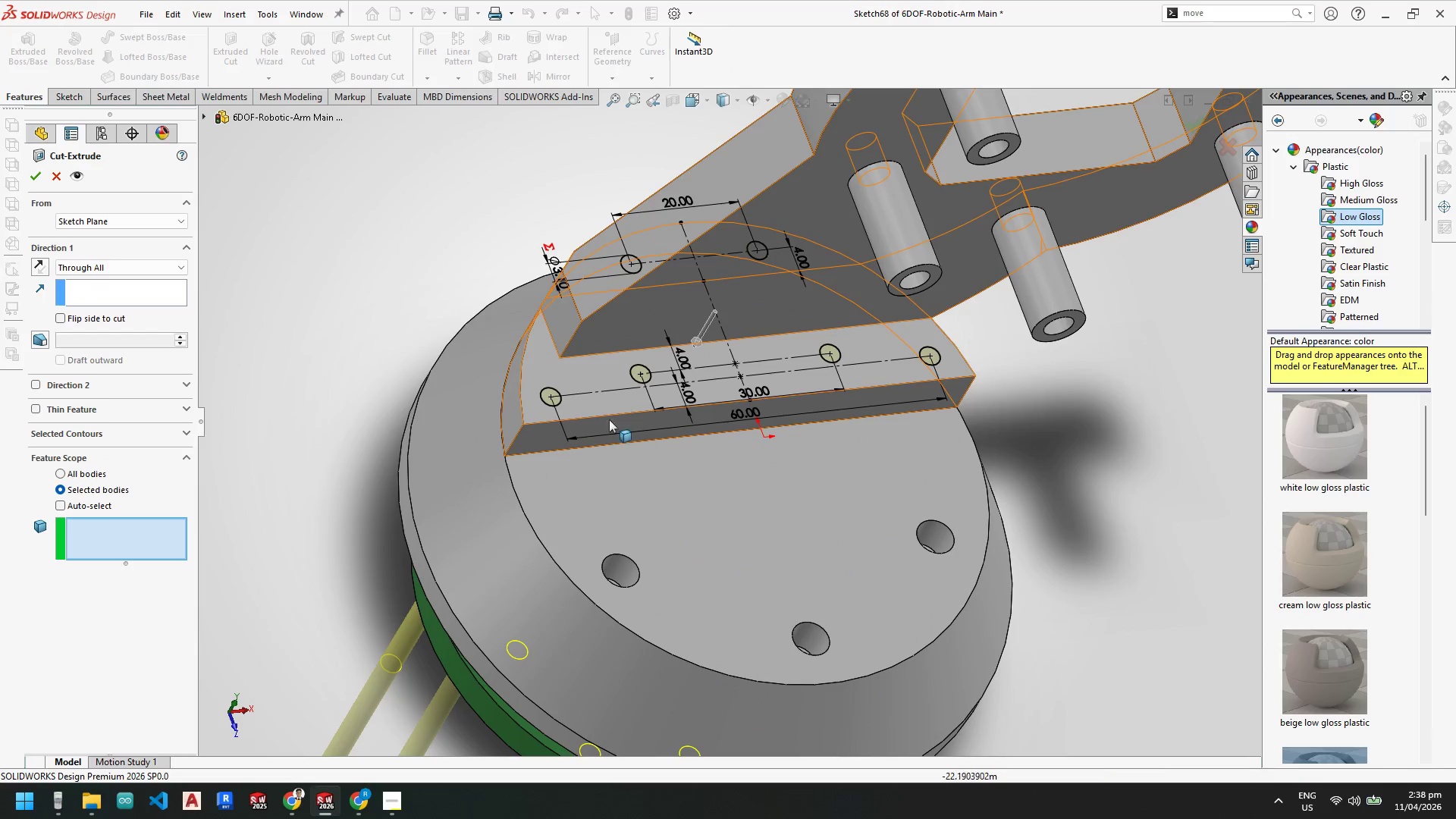 
left_click([585, 406])
 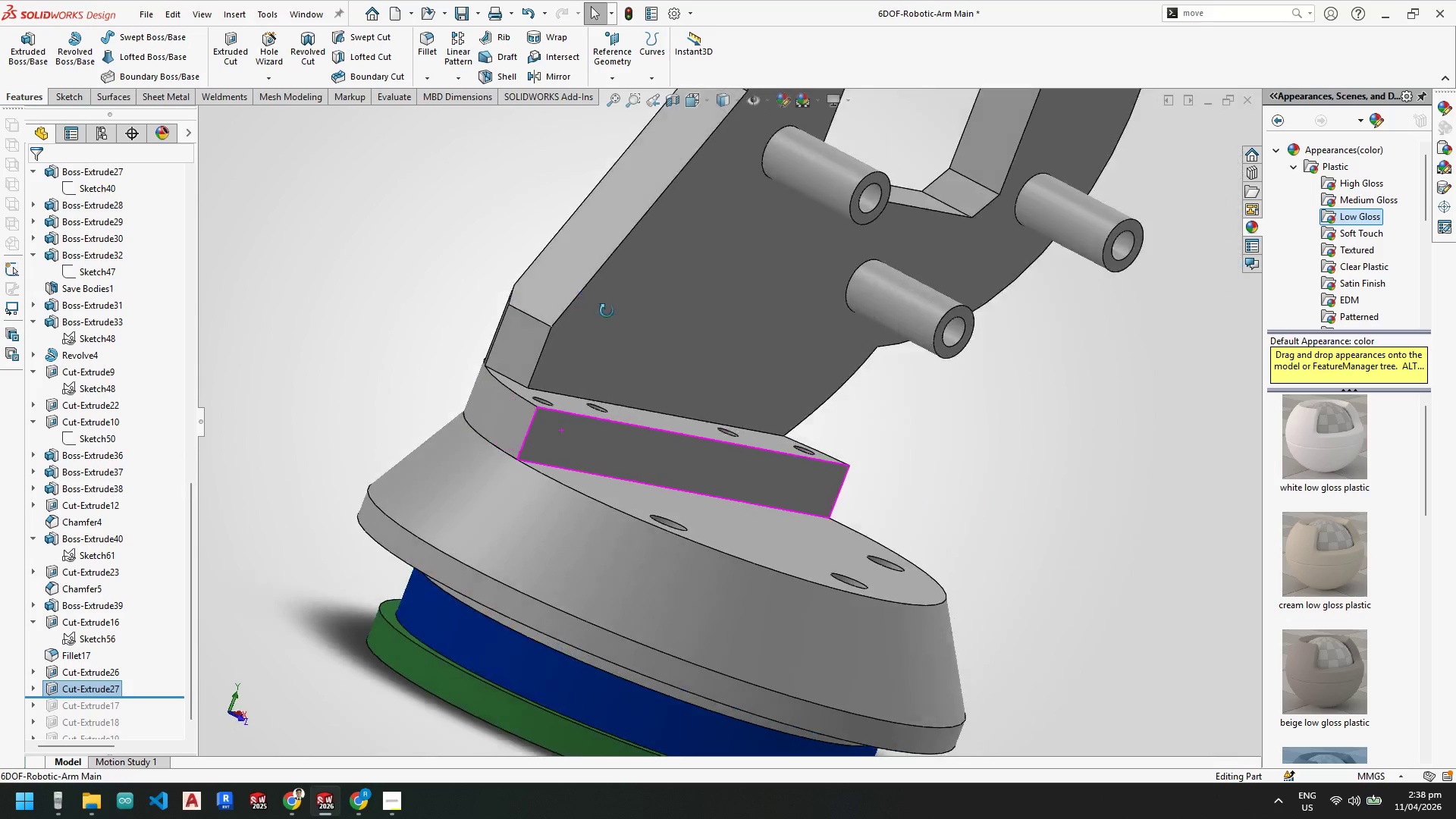 
scroll: coordinate [607, 460], scroll_direction: up, amount: 4.0
 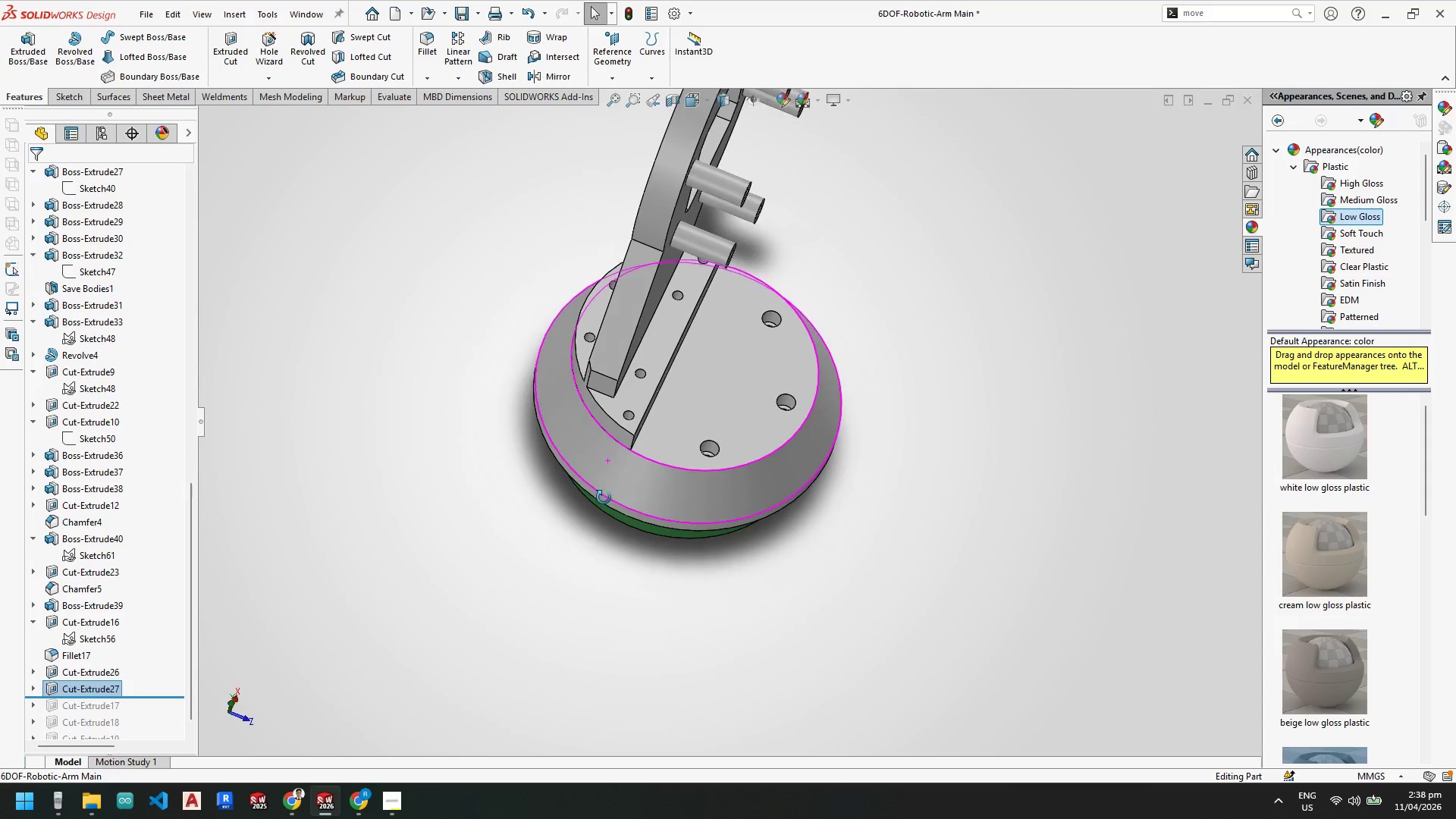 
scroll: coordinate [645, 397], scroll_direction: down, amount: 5.0
 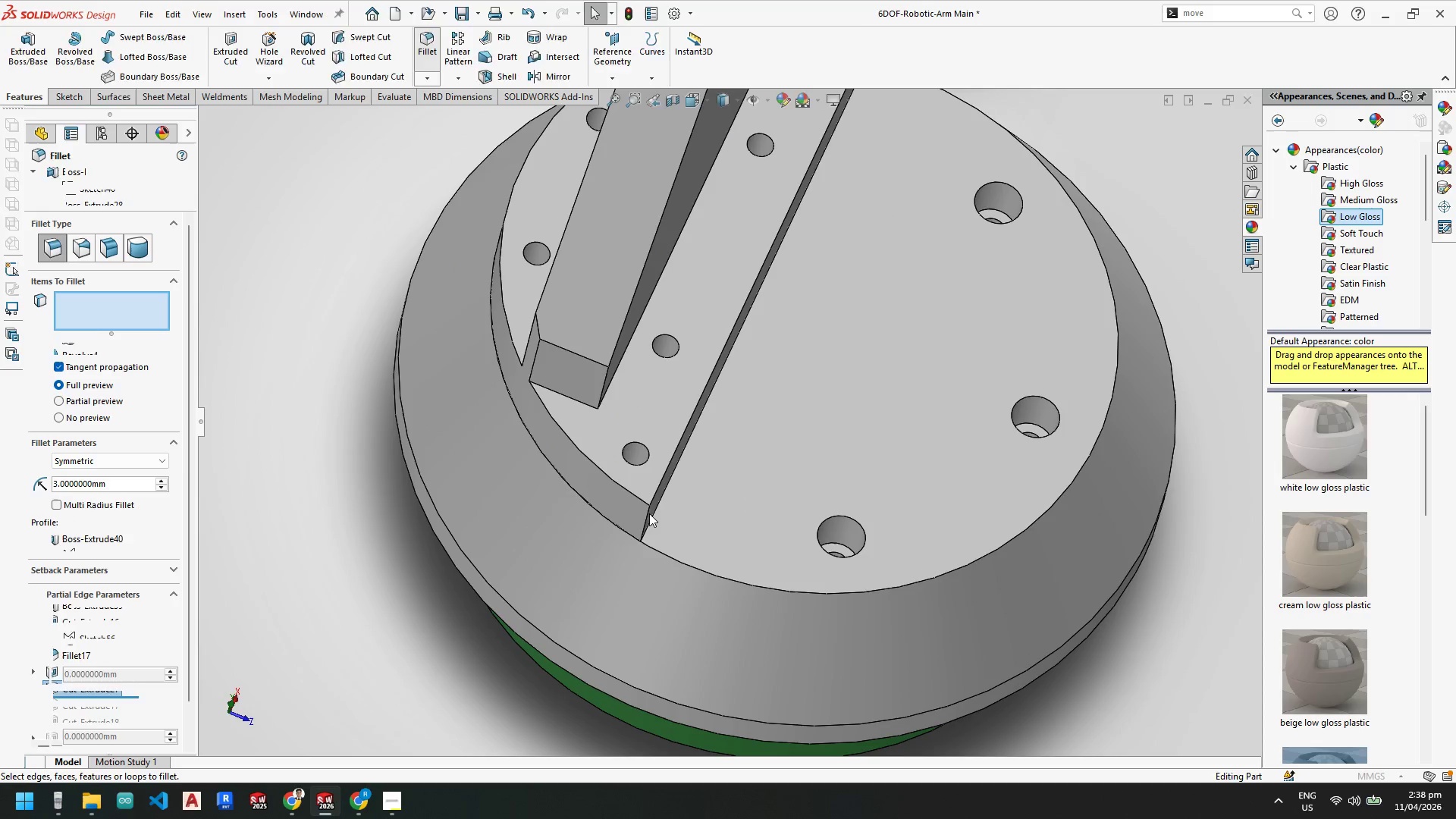 
left_click([646, 513])
 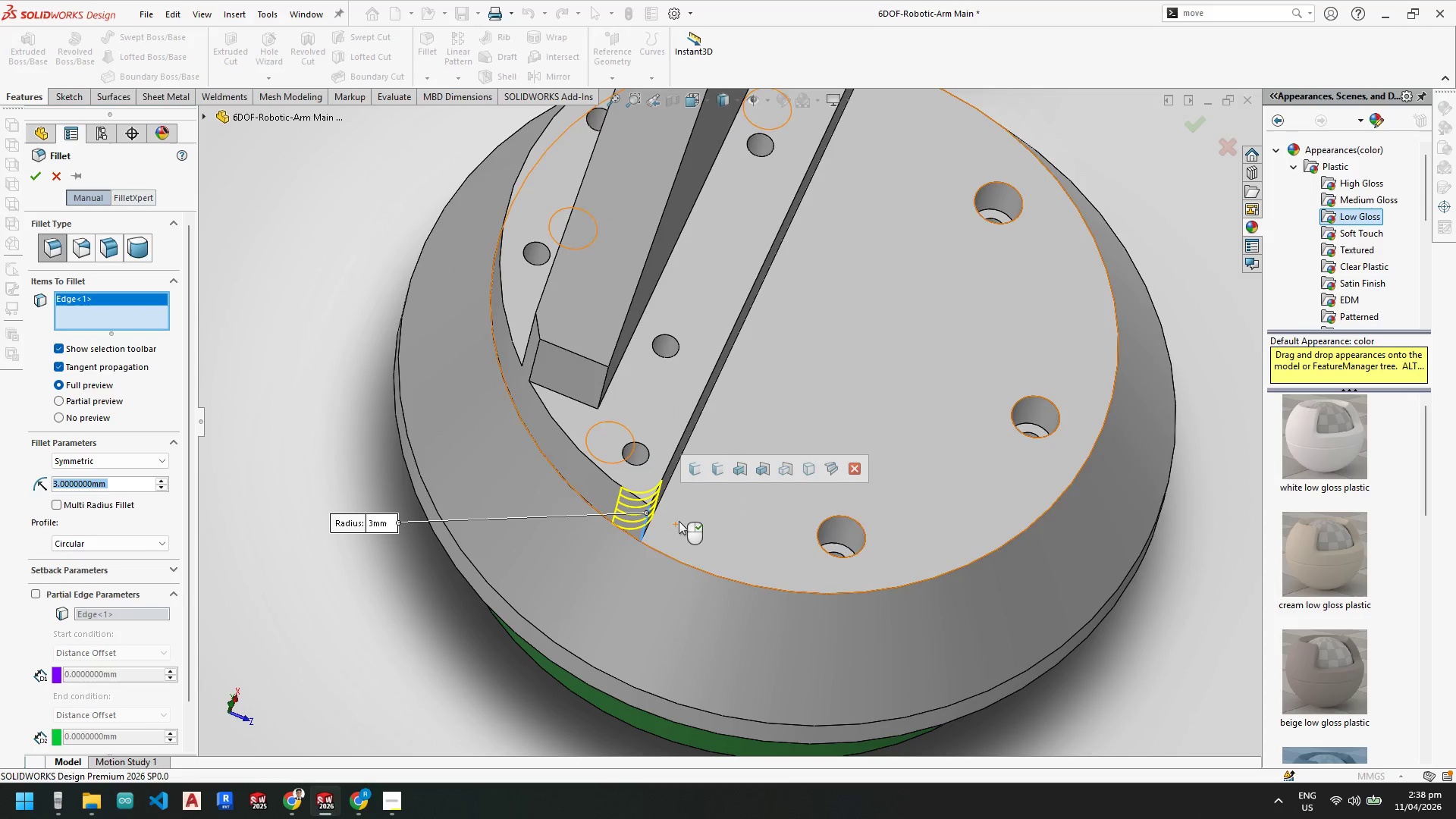 
scroll: coordinate [811, 230], scroll_direction: up, amount: 2.0
 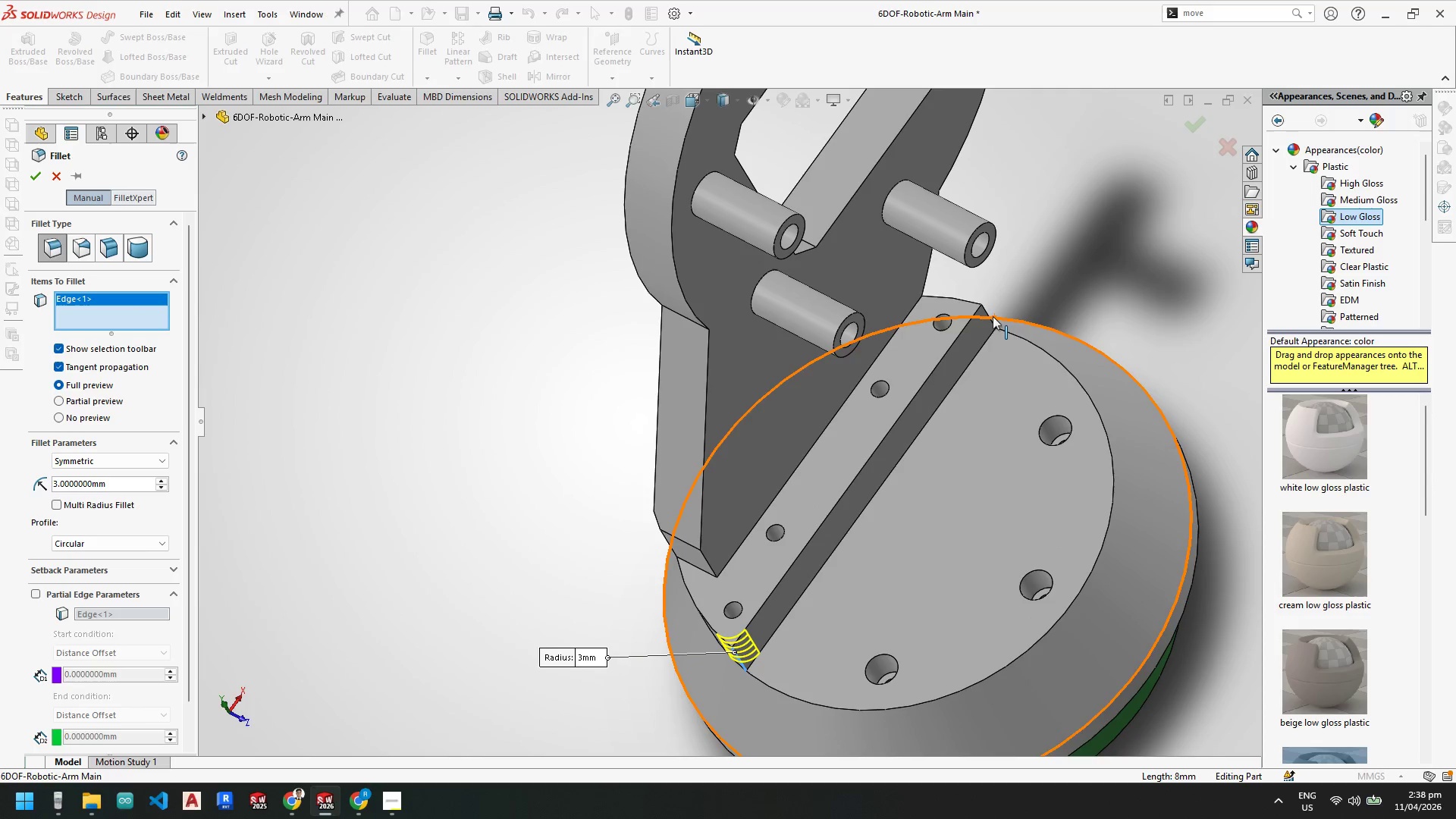 
left_click([989, 315])
 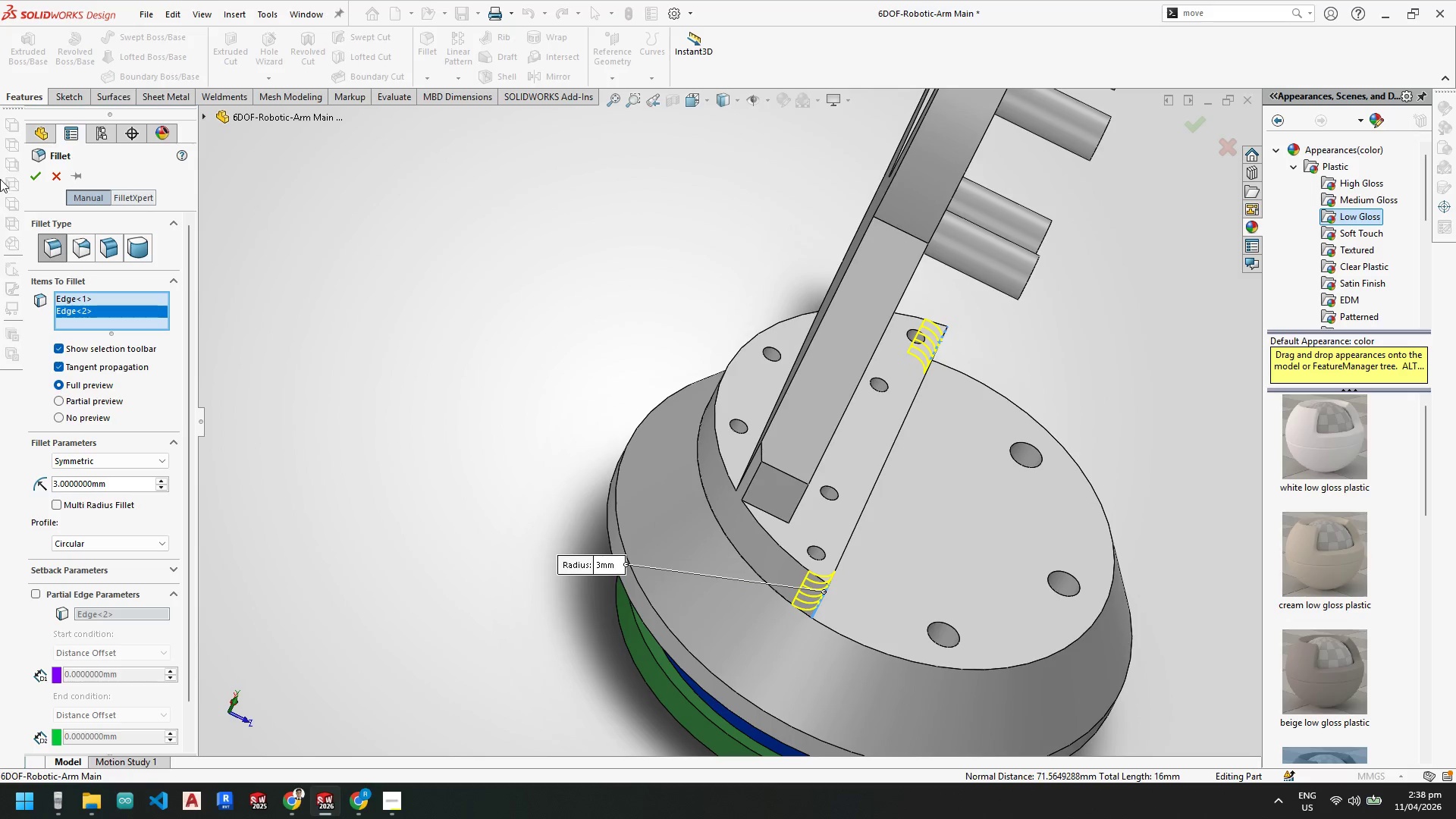 
left_click([42, 173])
 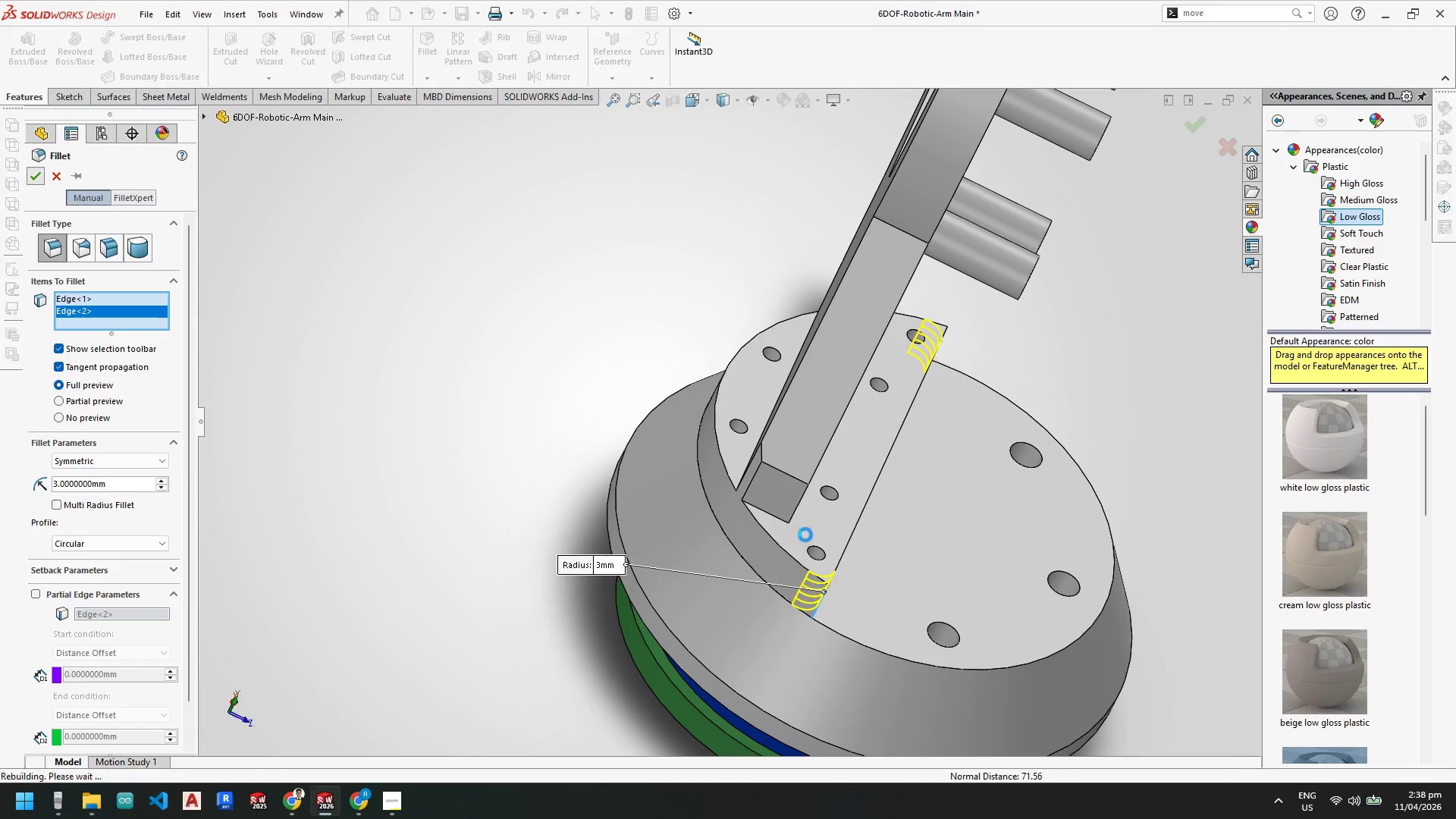 
scroll: coordinate [873, 544], scroll_direction: up, amount: 4.0
 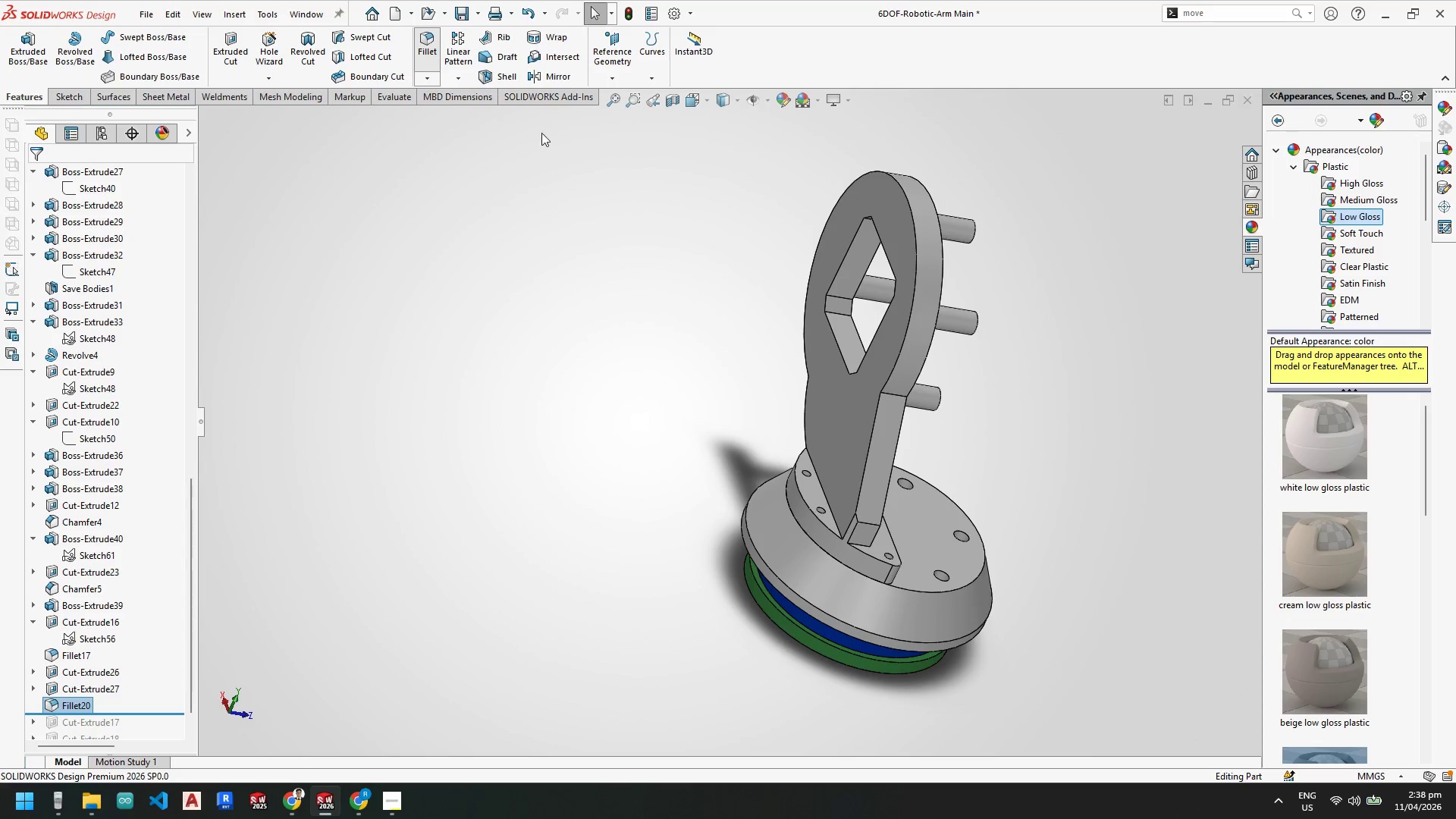 
left_click([821, 482])
 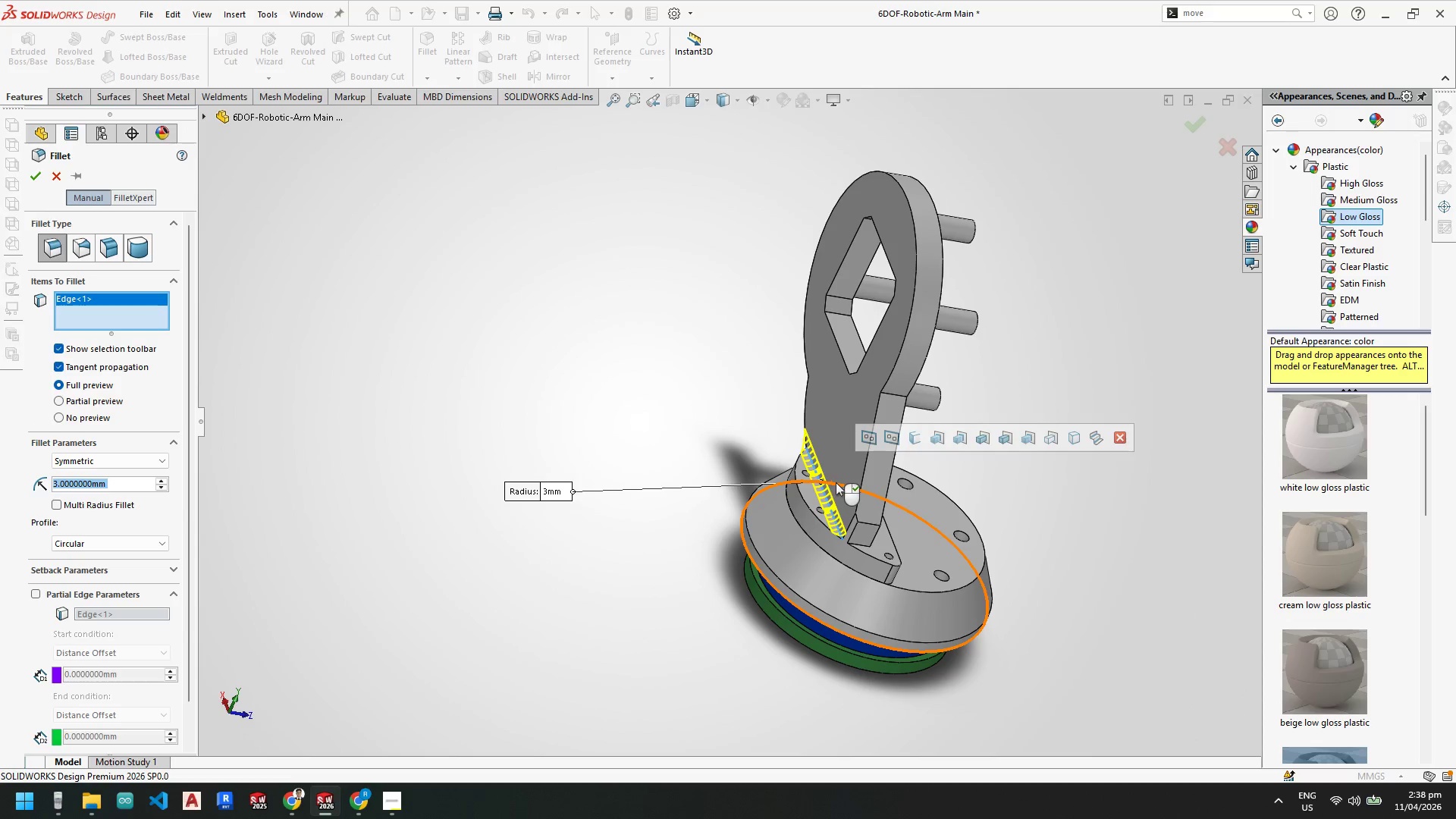 
scroll: coordinate [821, 497], scroll_direction: down, amount: 6.0
 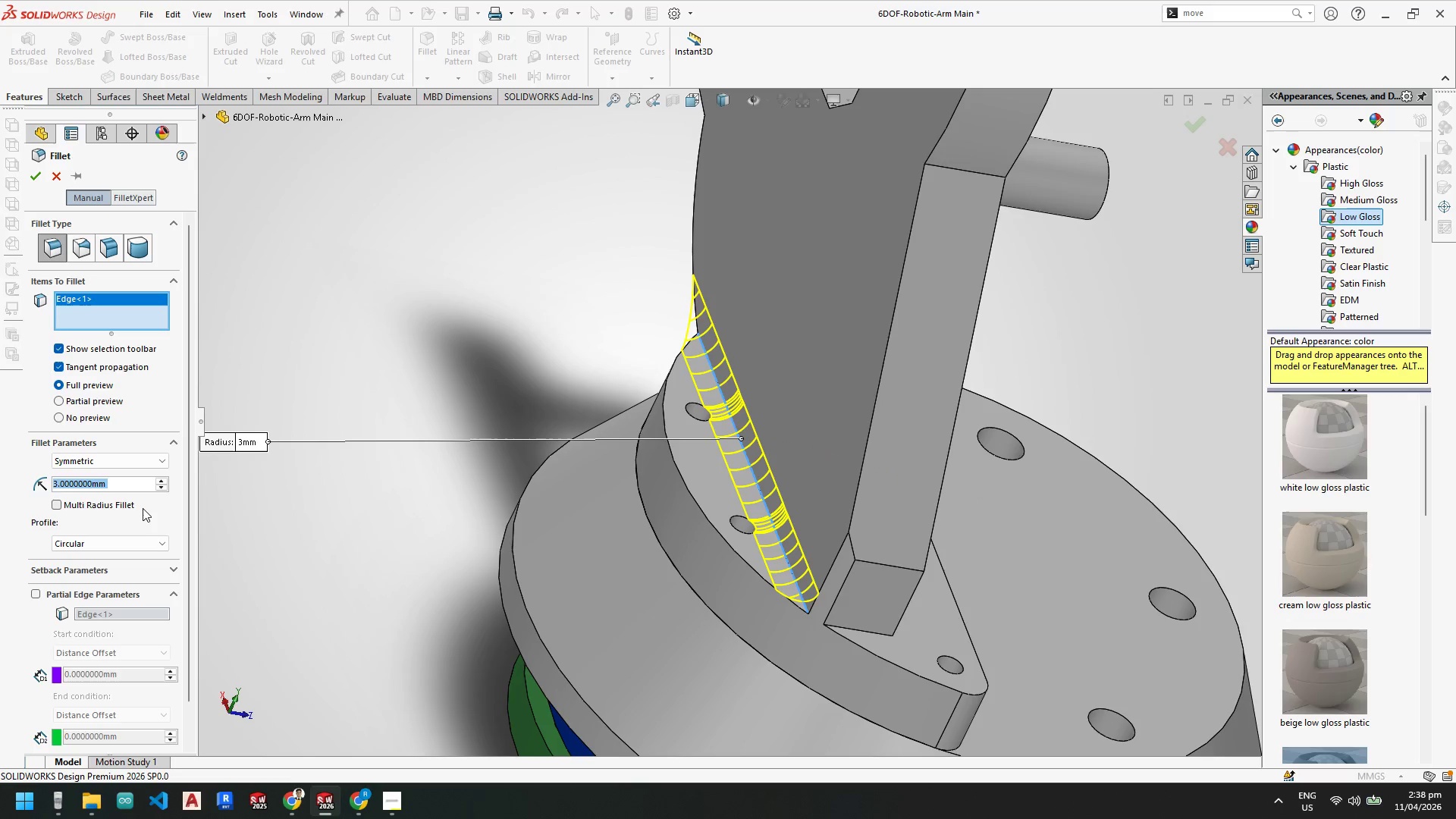 
key(Numpad2)
 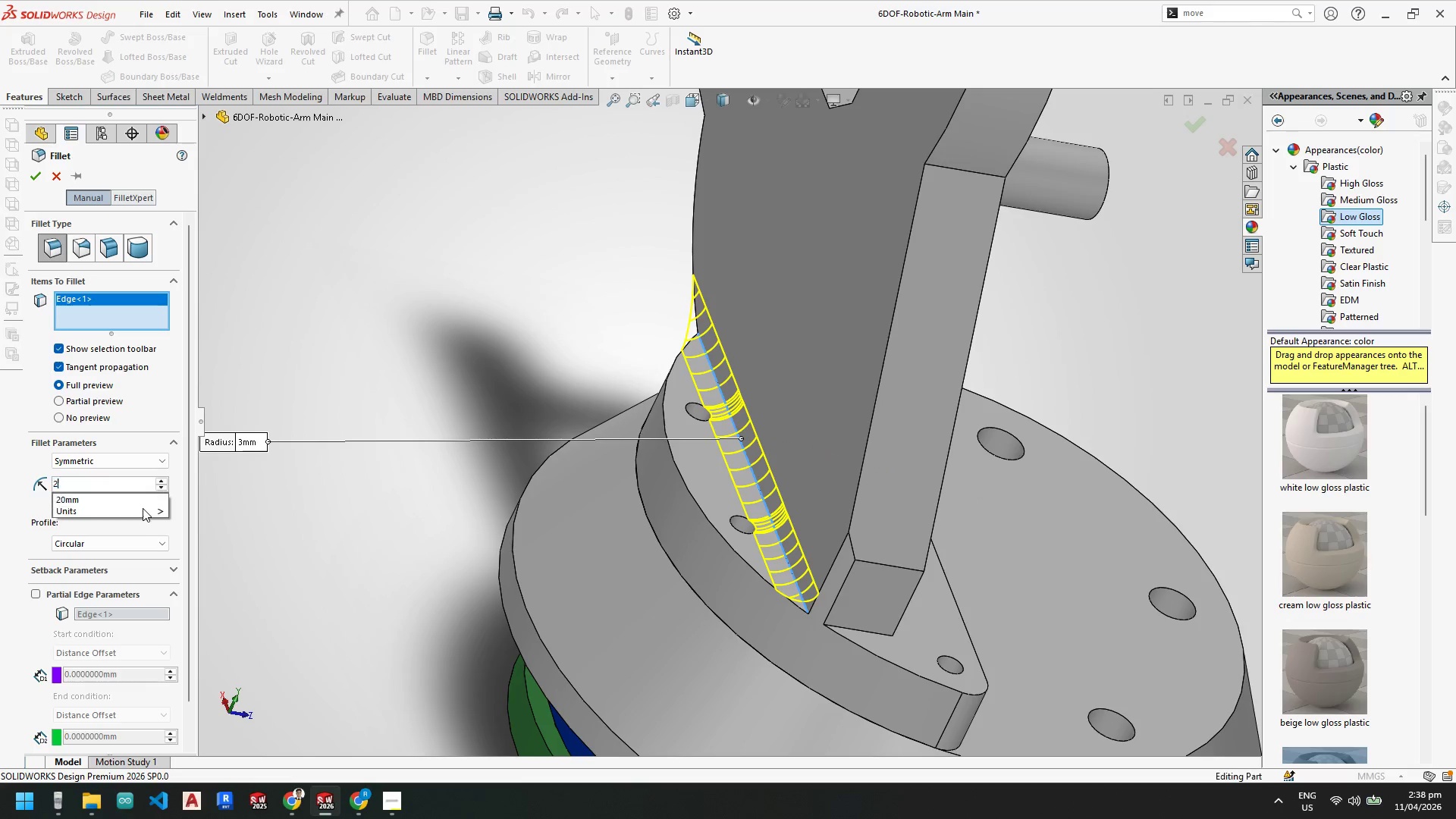 
key(NumpadEnter)
 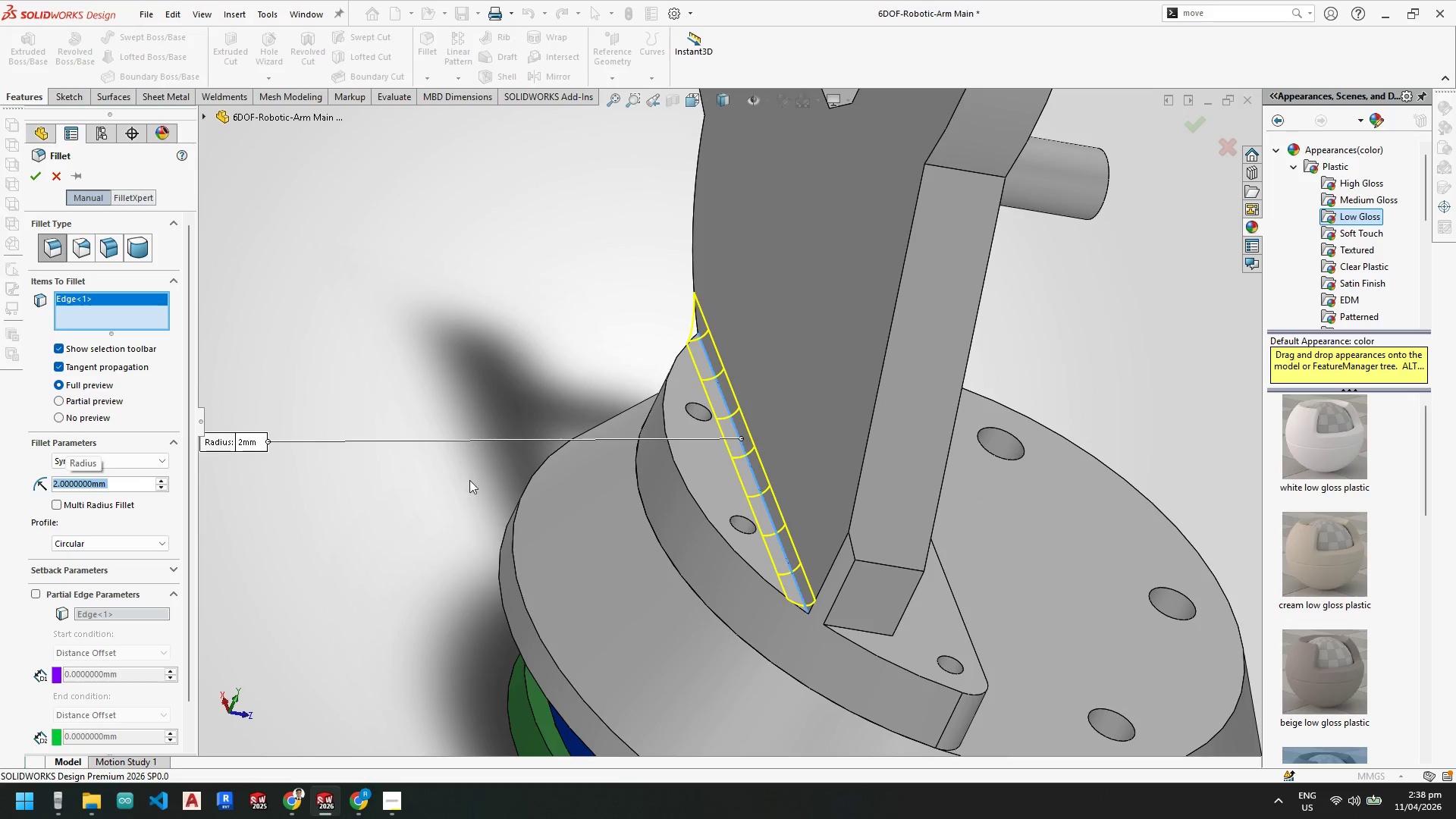 
scroll: coordinate [896, 602], scroll_direction: up, amount: 2.0
 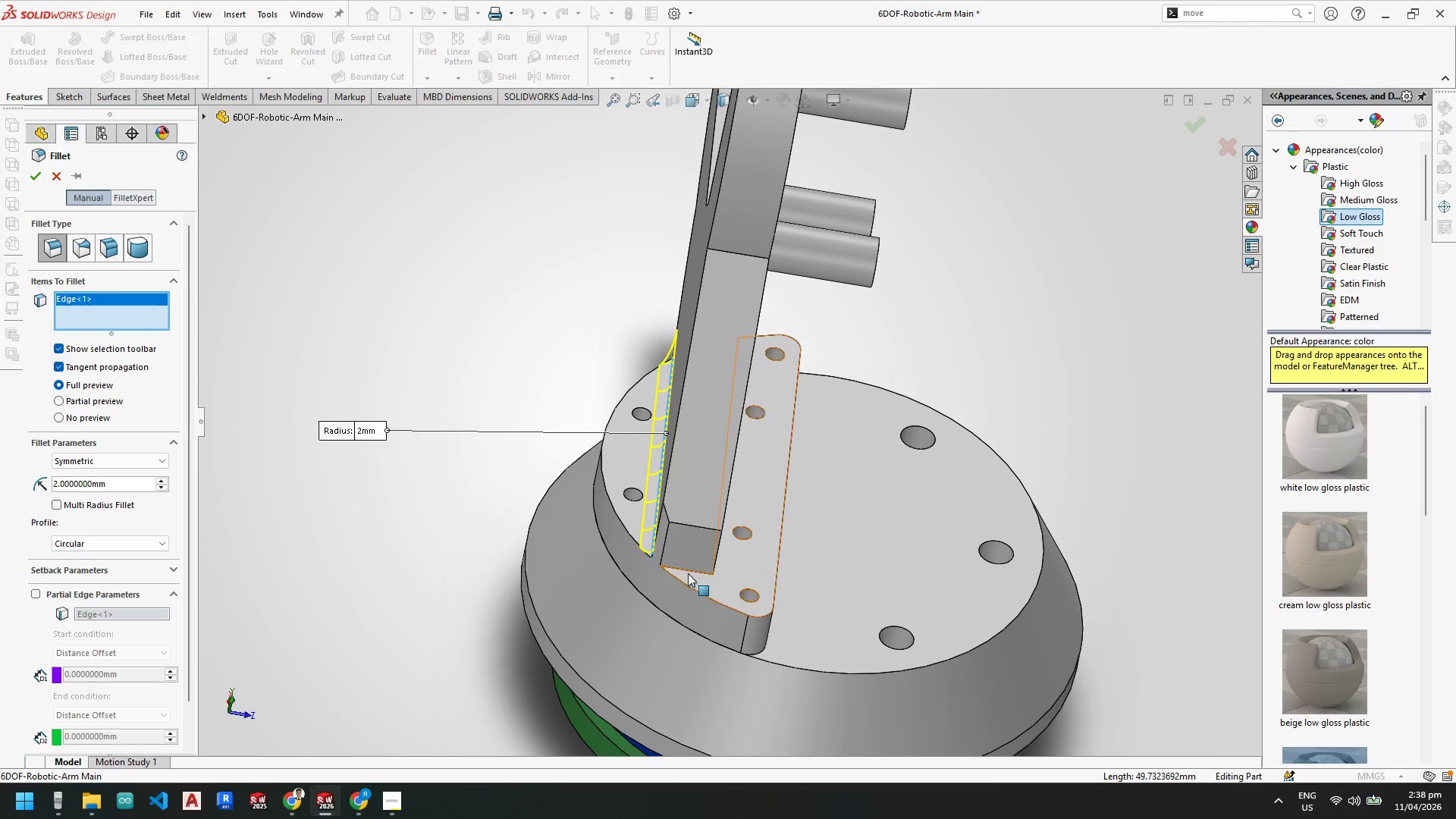 
left_click([690, 571])
 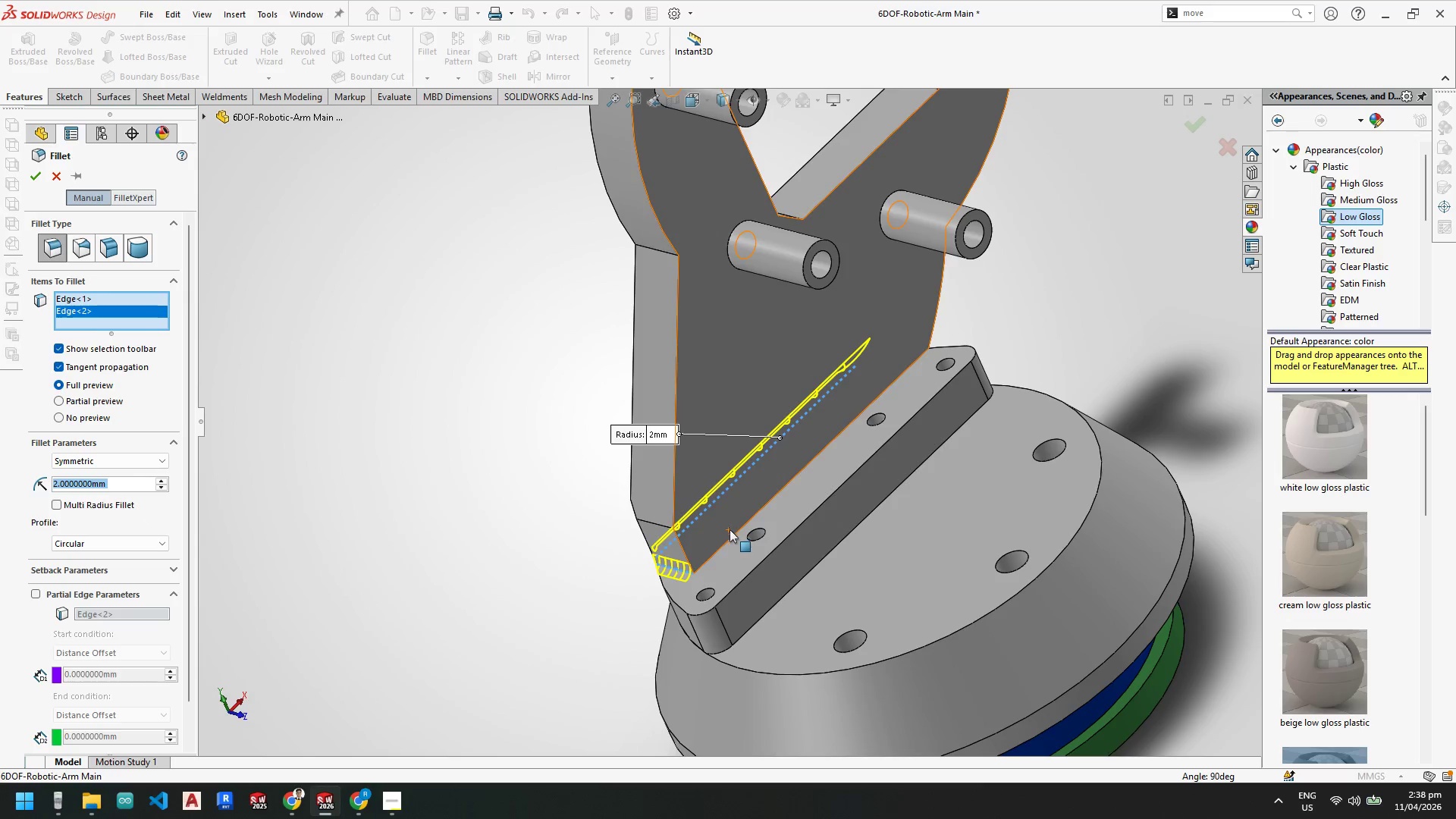 
left_click([733, 536])
 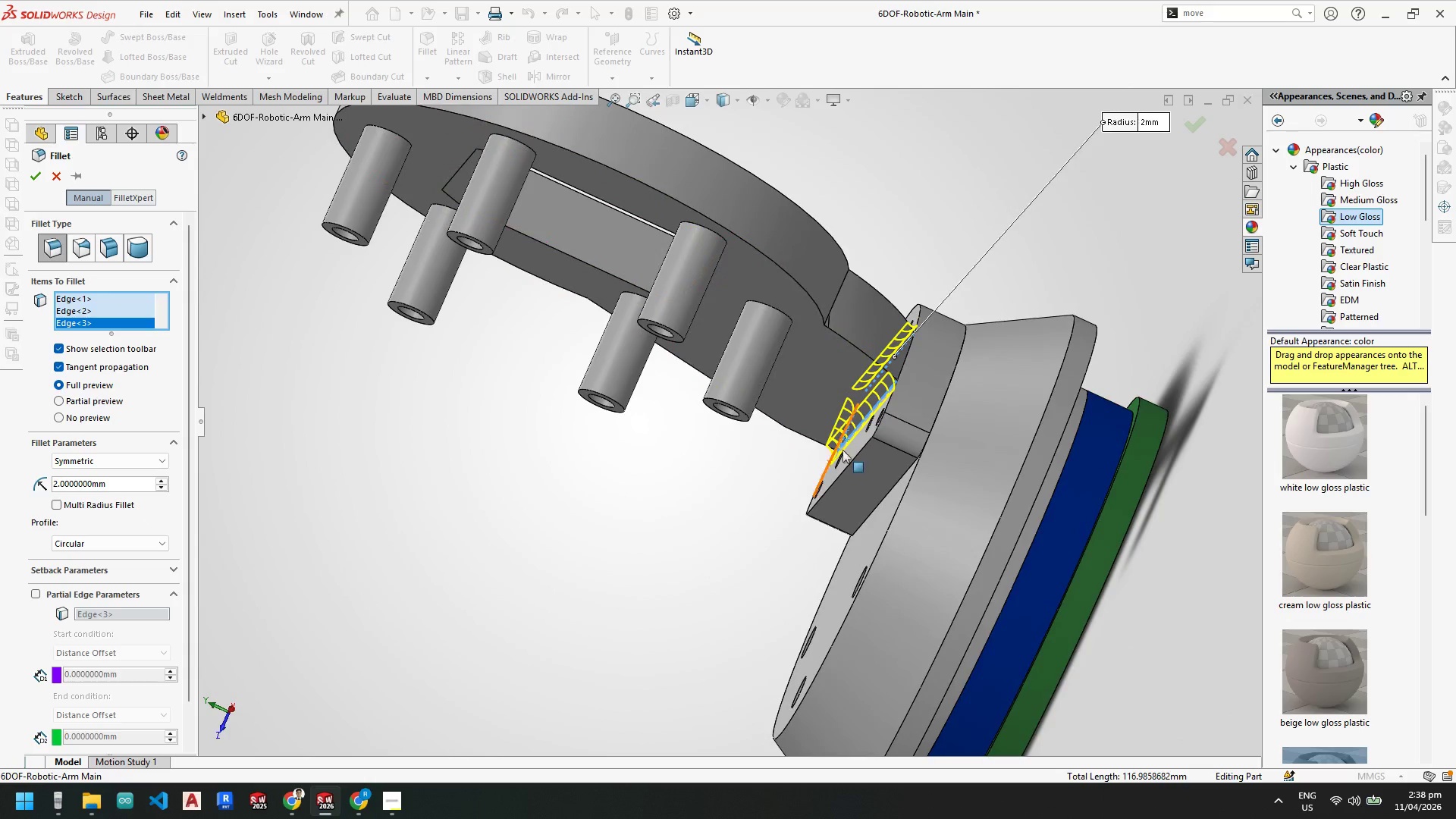 
left_click([905, 361])
 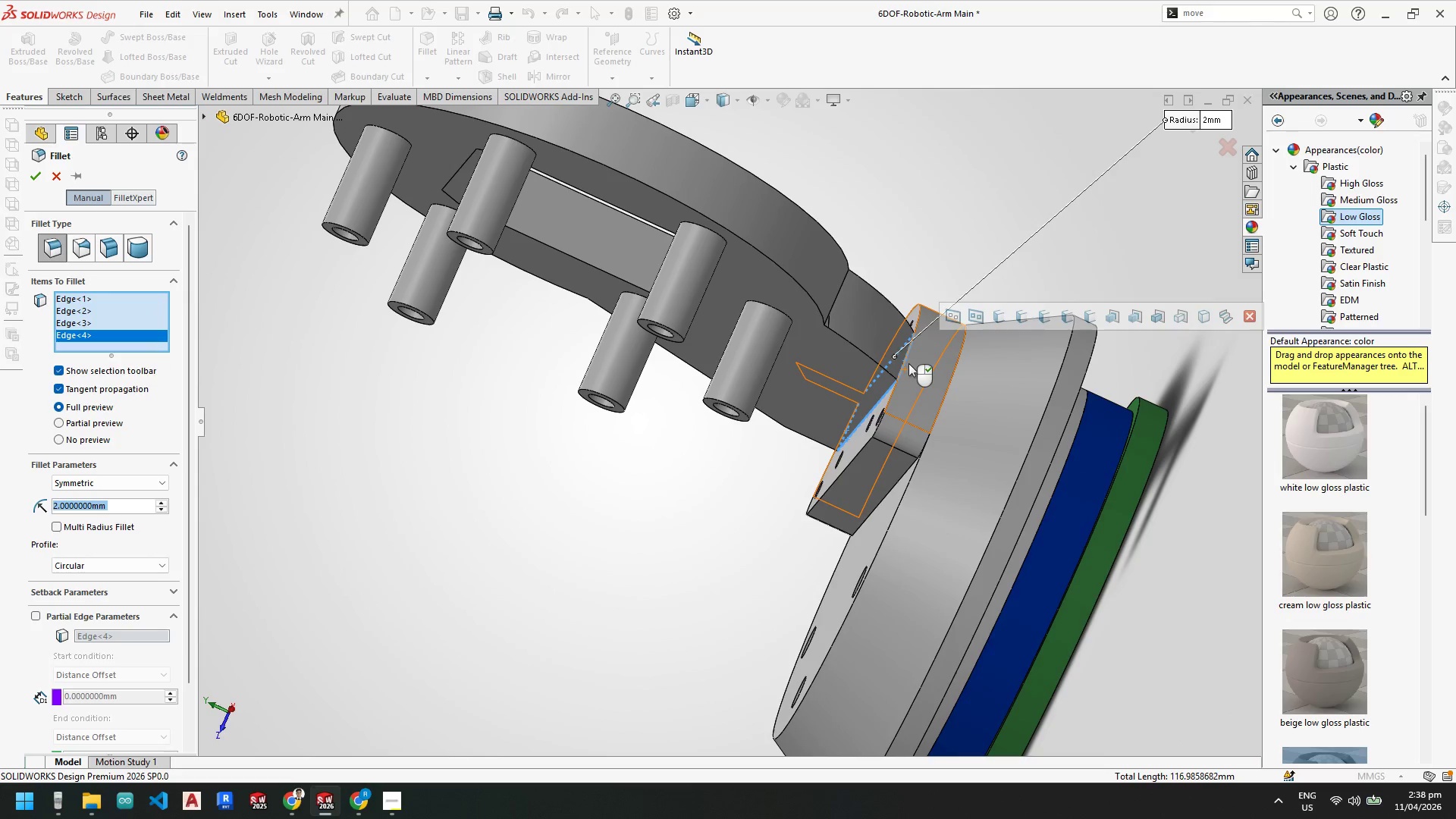 
left_click([906, 361])
 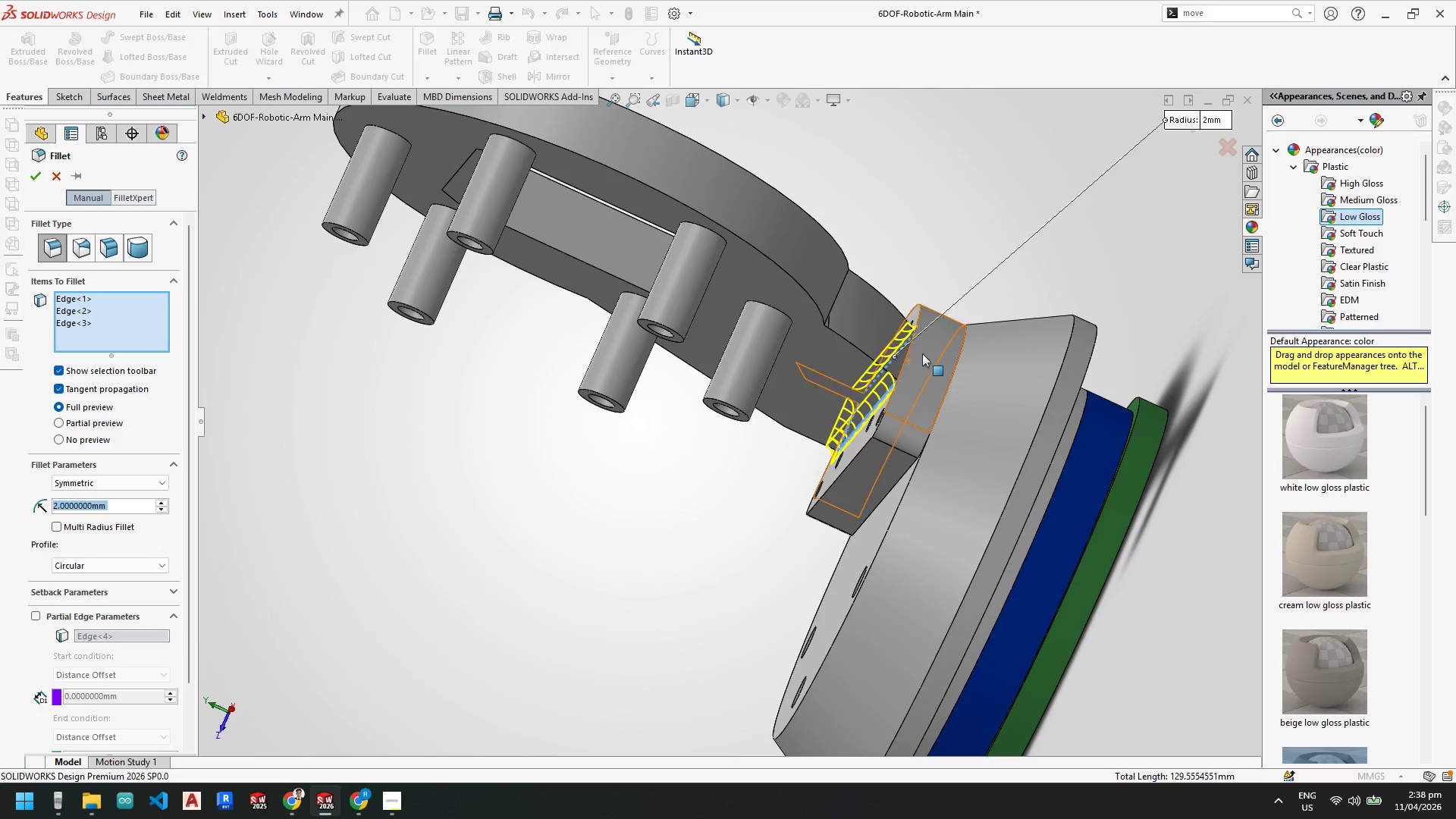 
scroll: coordinate [894, 369], scroll_direction: down, amount: 3.0
 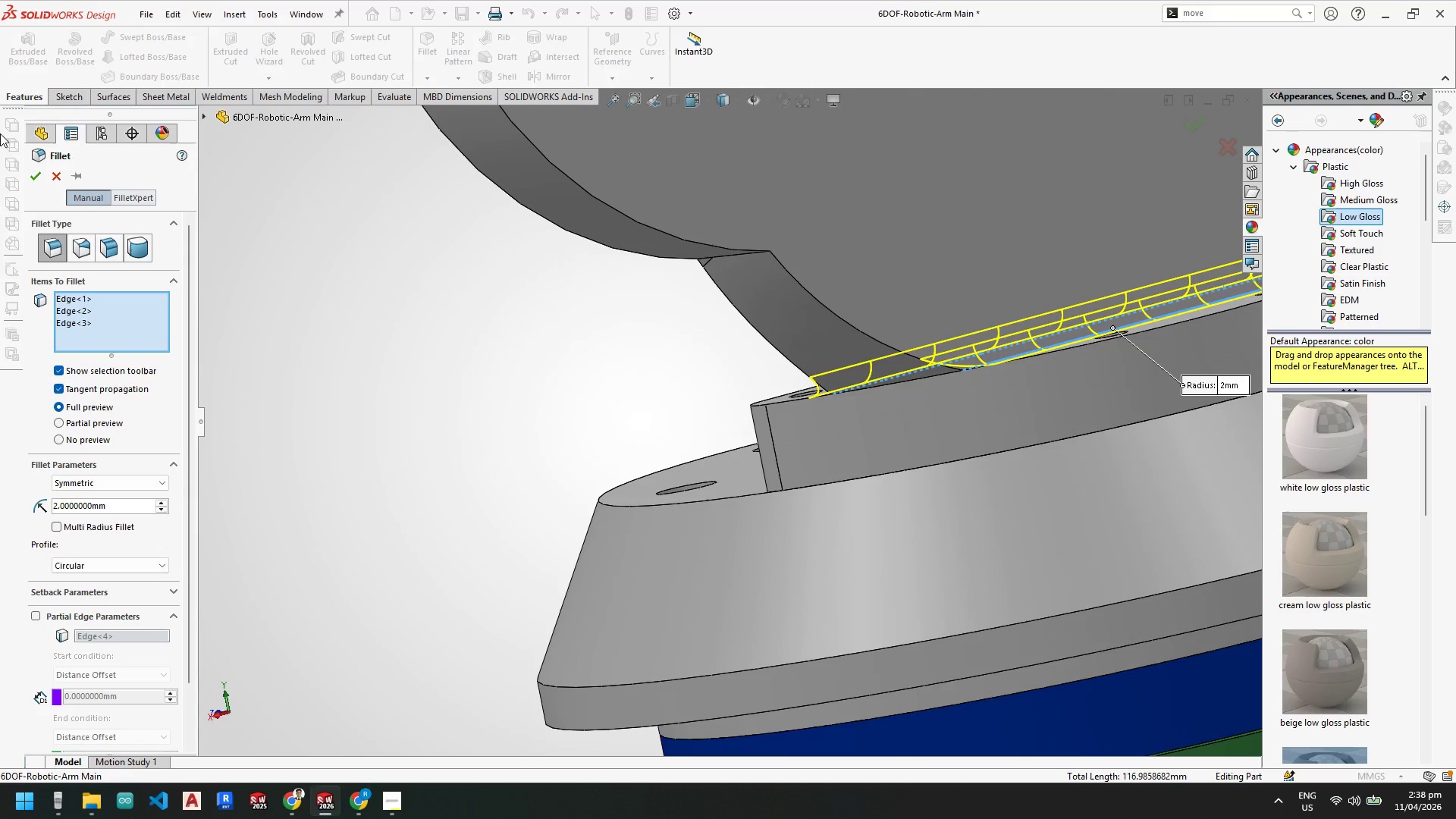 
left_click([39, 184])
 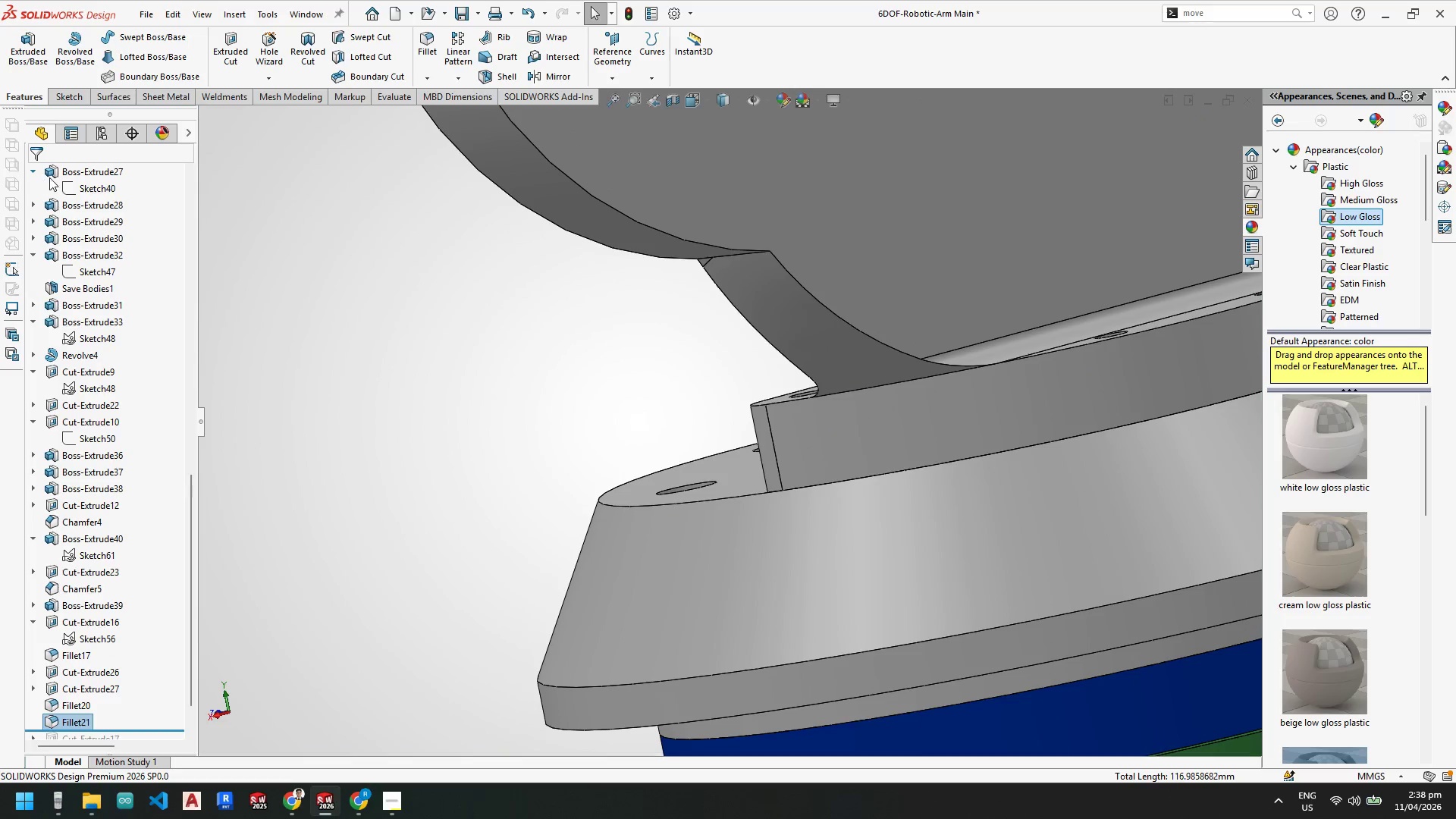 
scroll: coordinate [861, 373], scroll_direction: up, amount: 1.0
 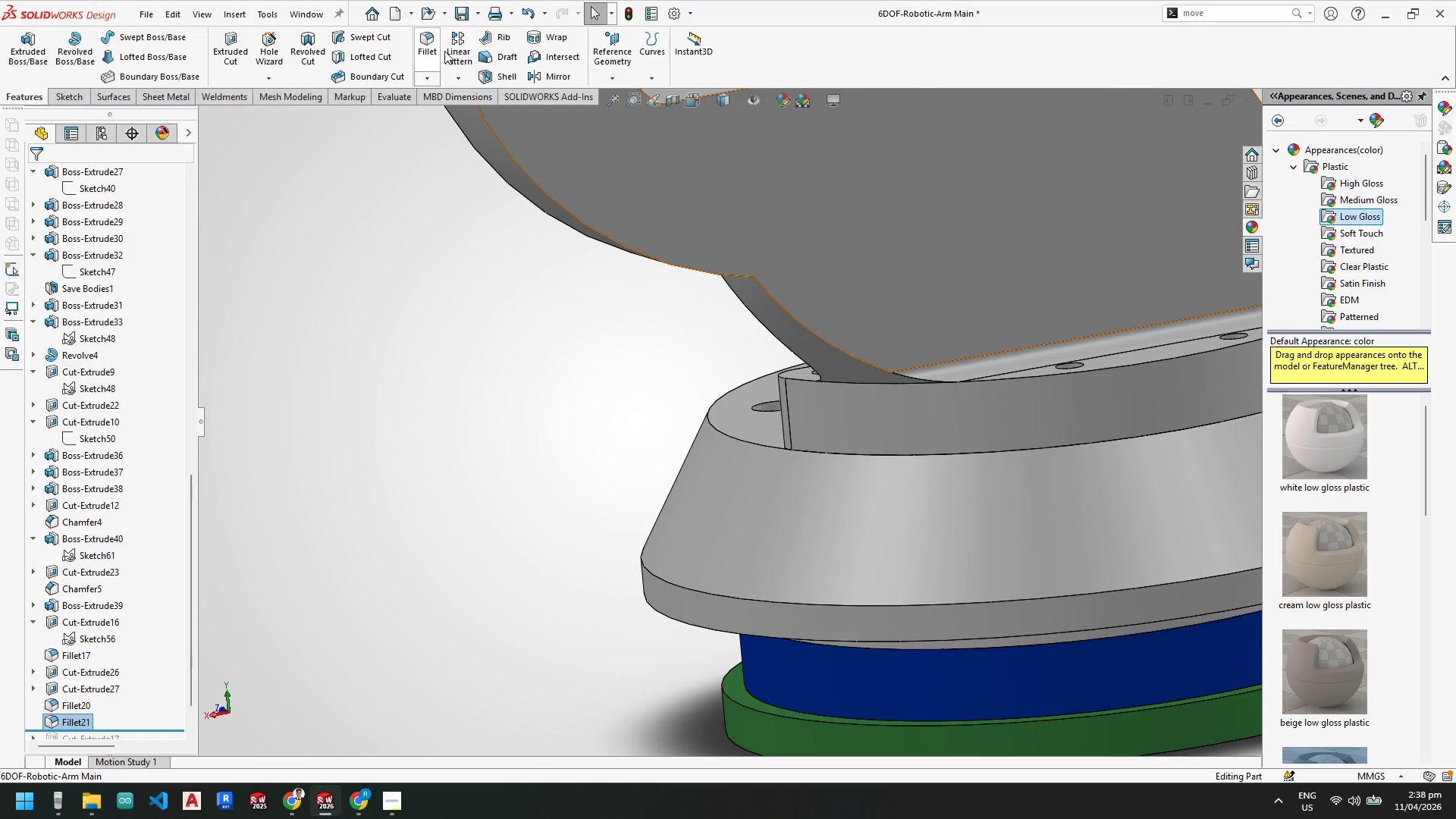 
left_click_drag(start_coordinate=[430, 49], to_coordinate=[431, 52])
 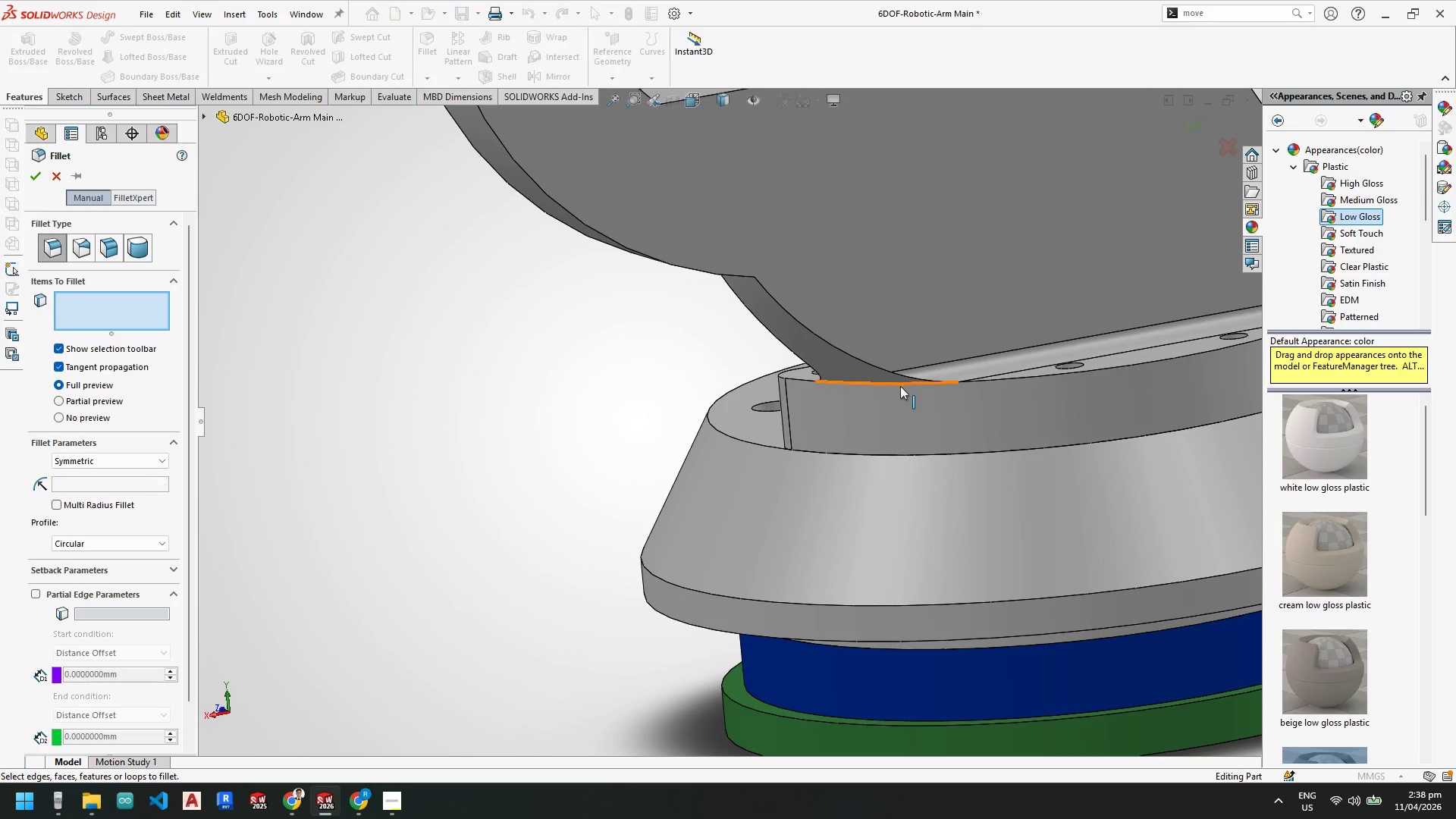 
left_click([900, 385])
 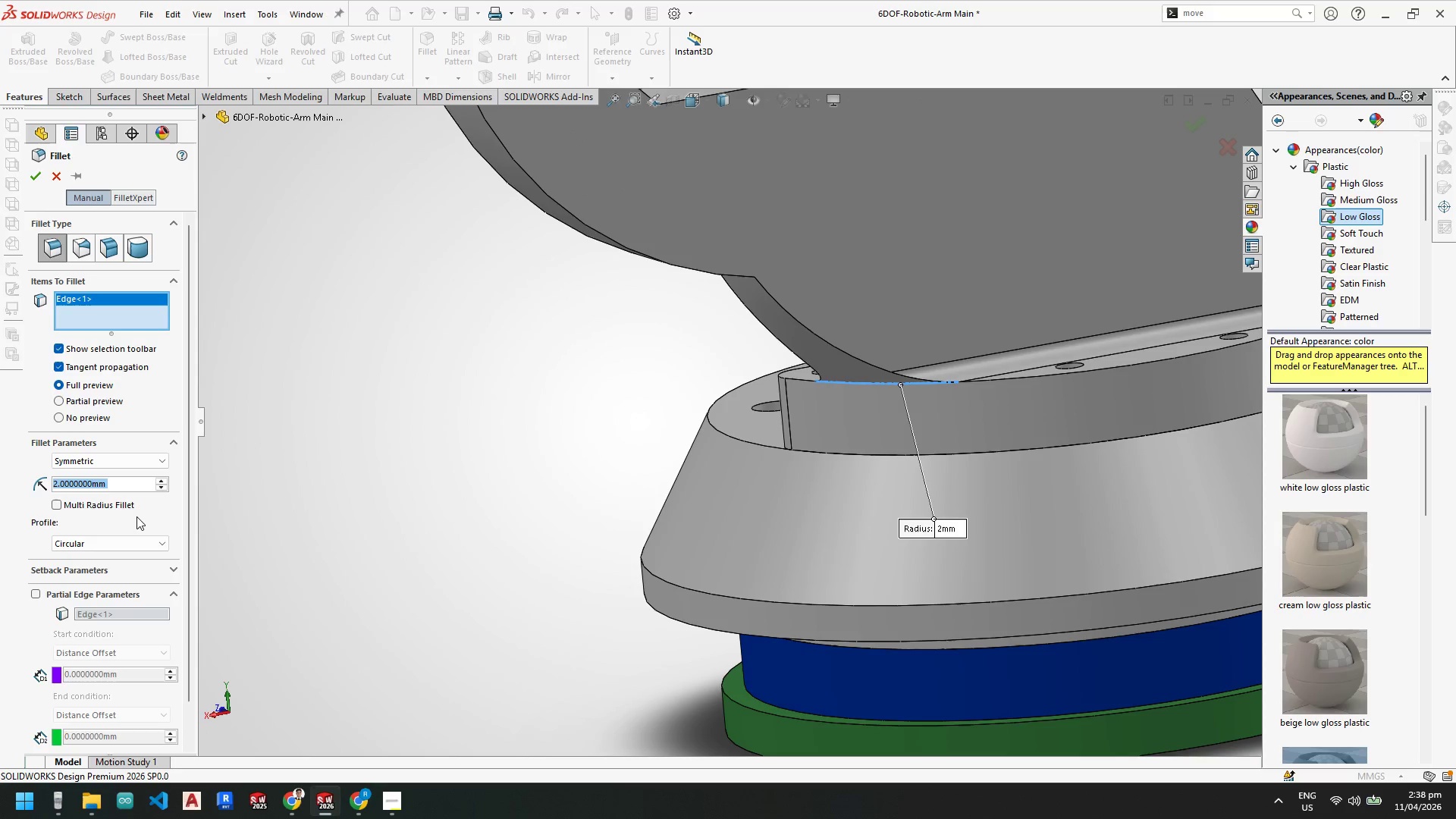 
key(Numpad1)
 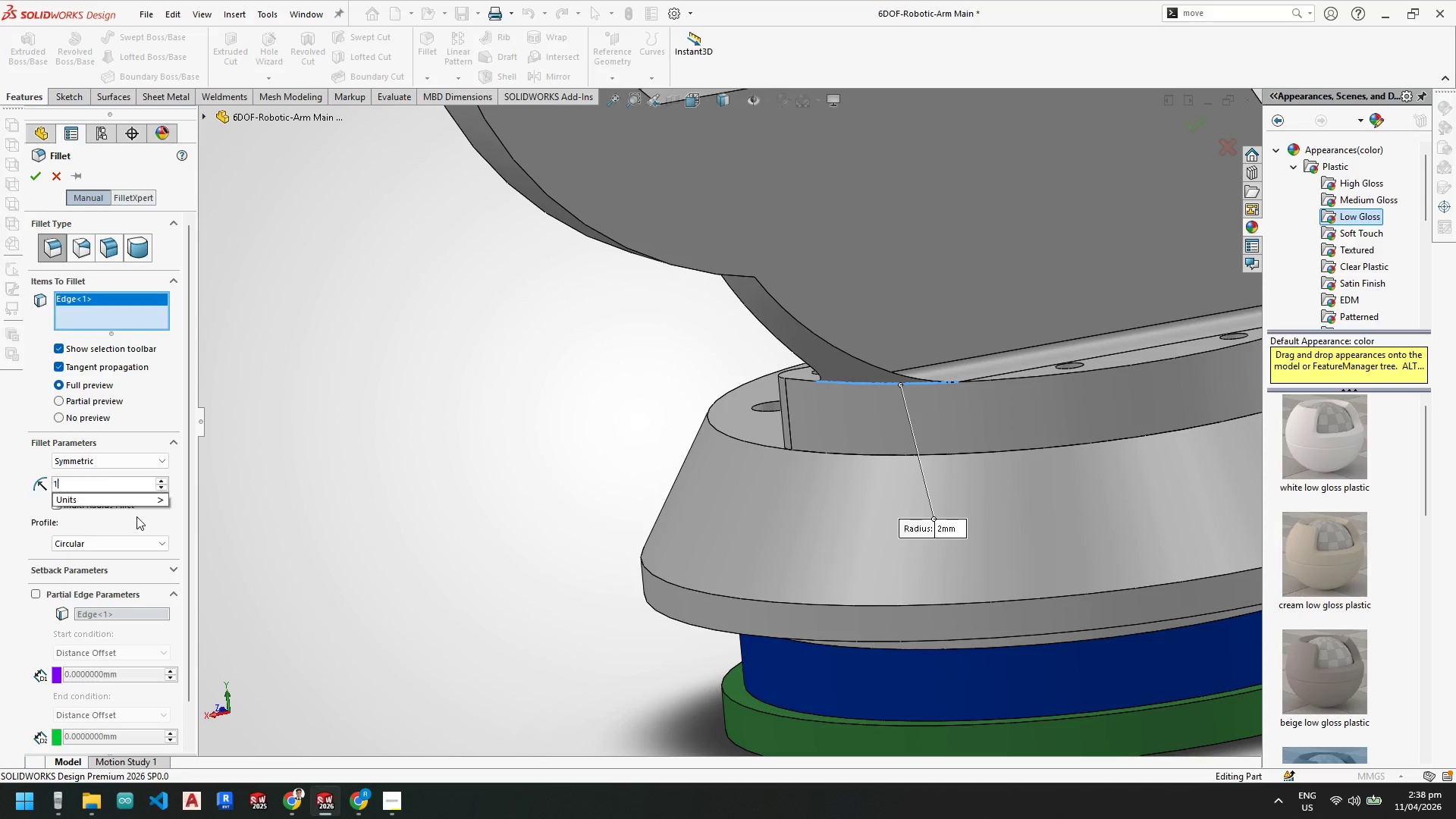 
key(NumpadEnter)
 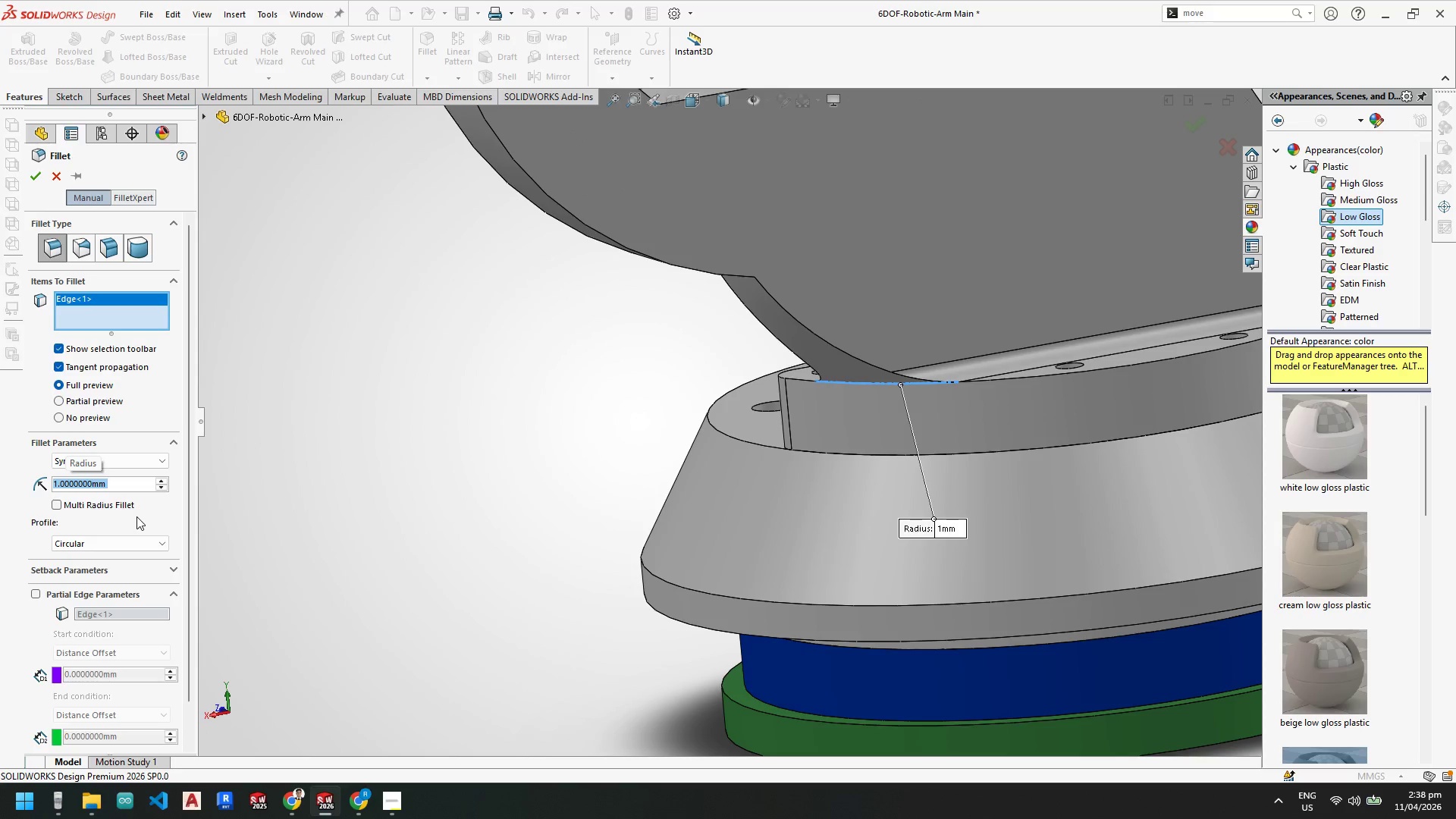 
key(Numpad0)
 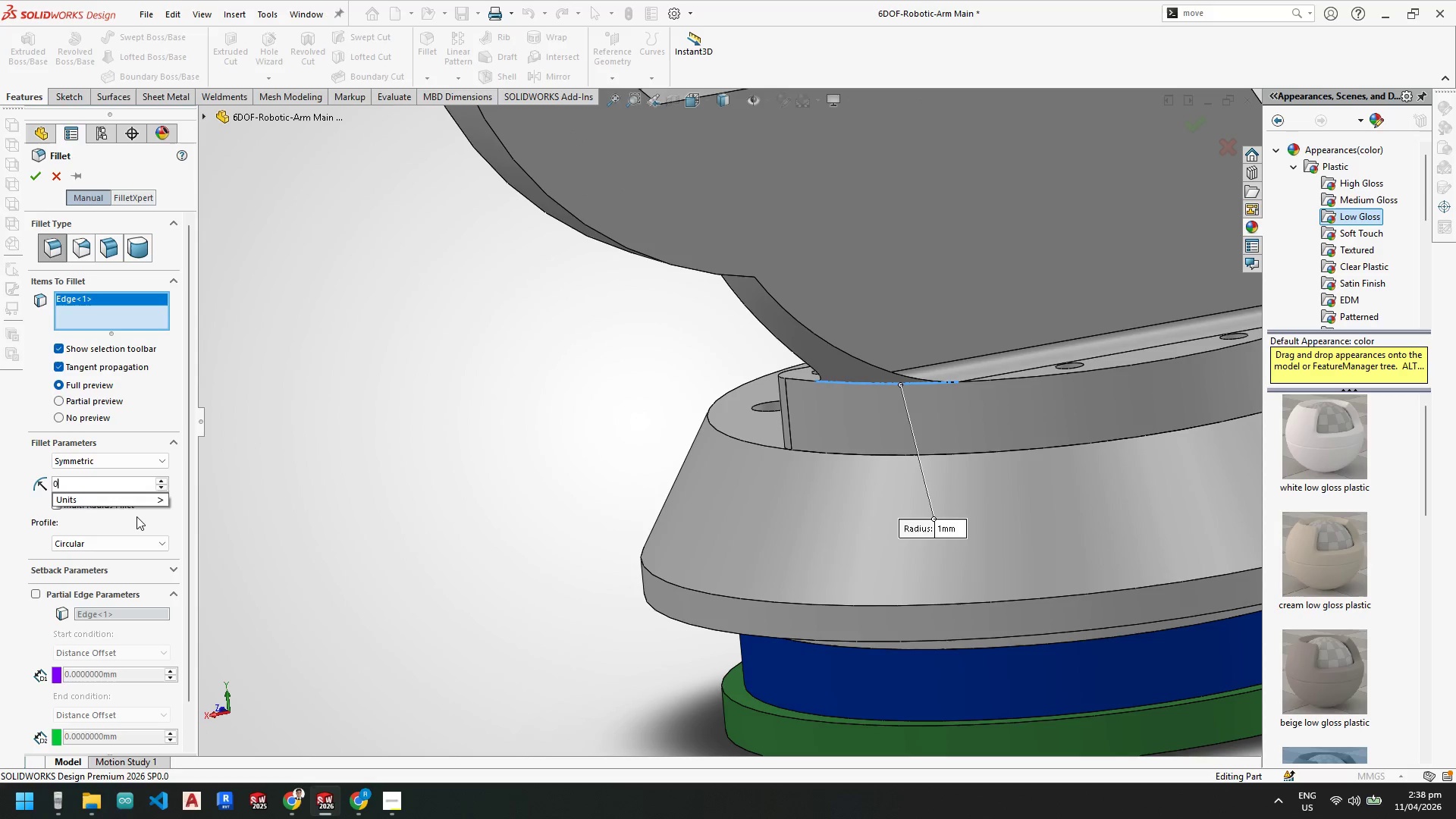 
key(NumpadDecimal)
 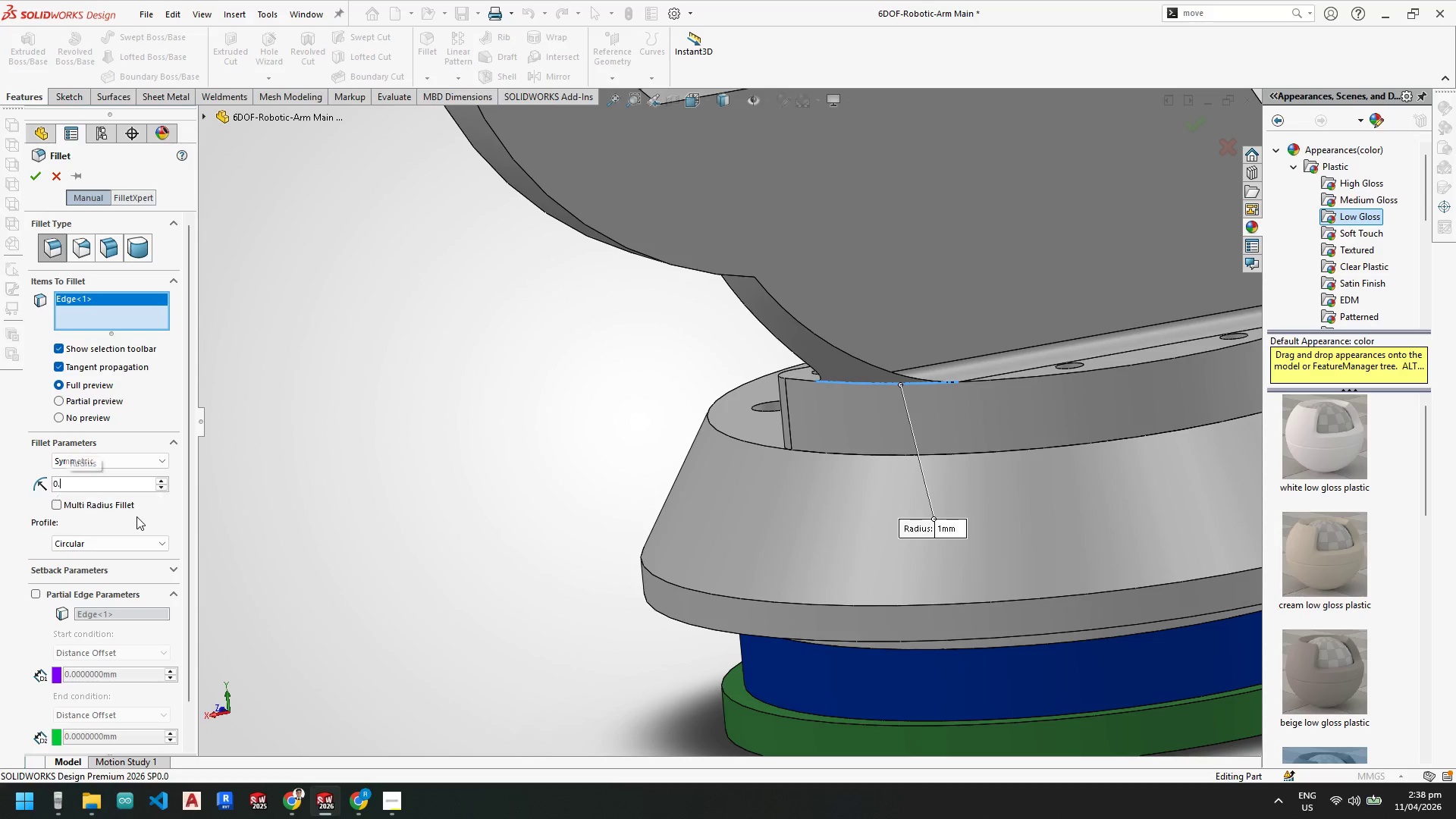 
key(Numpad5)
 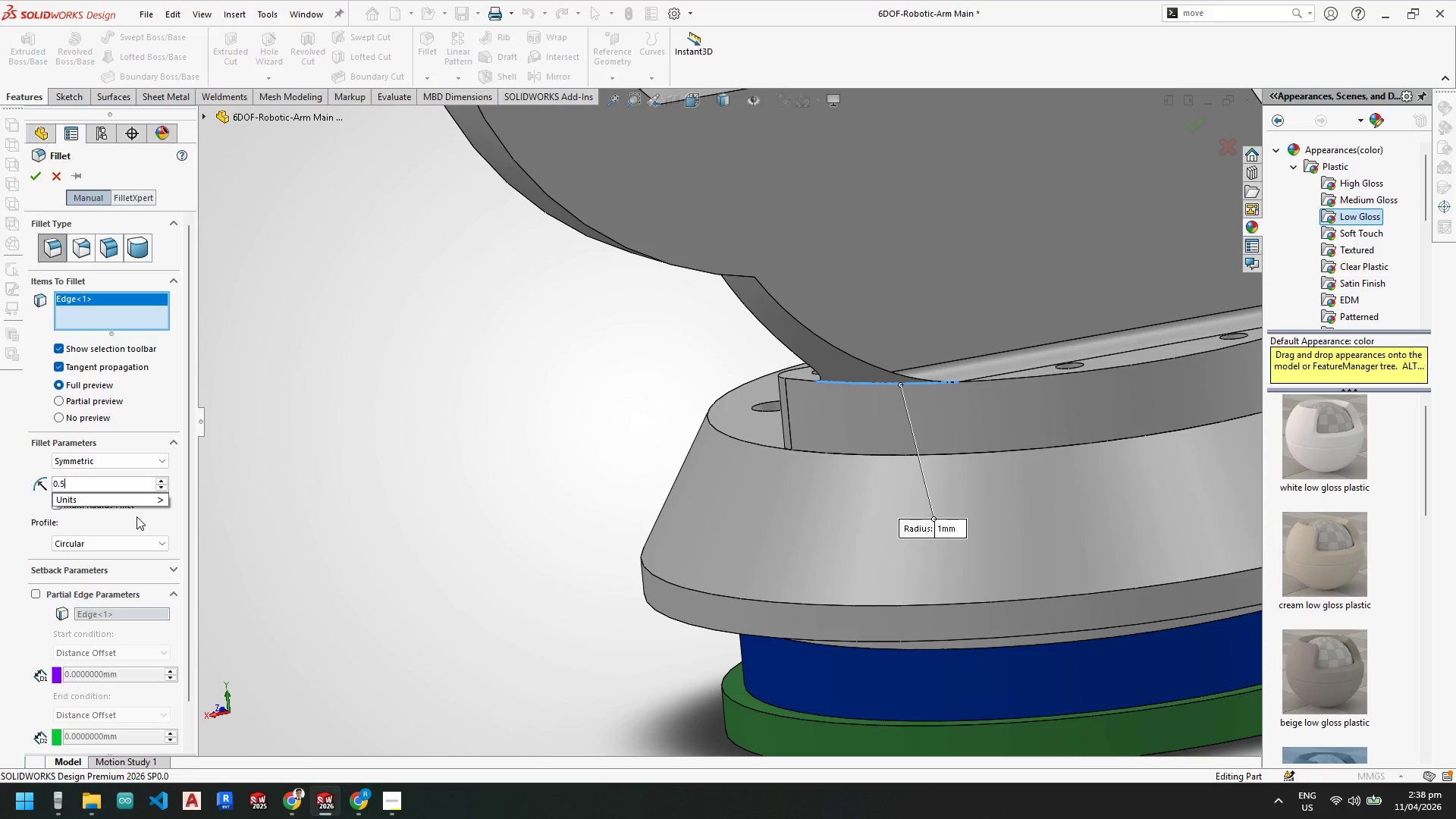 
key(NumpadEnter)
 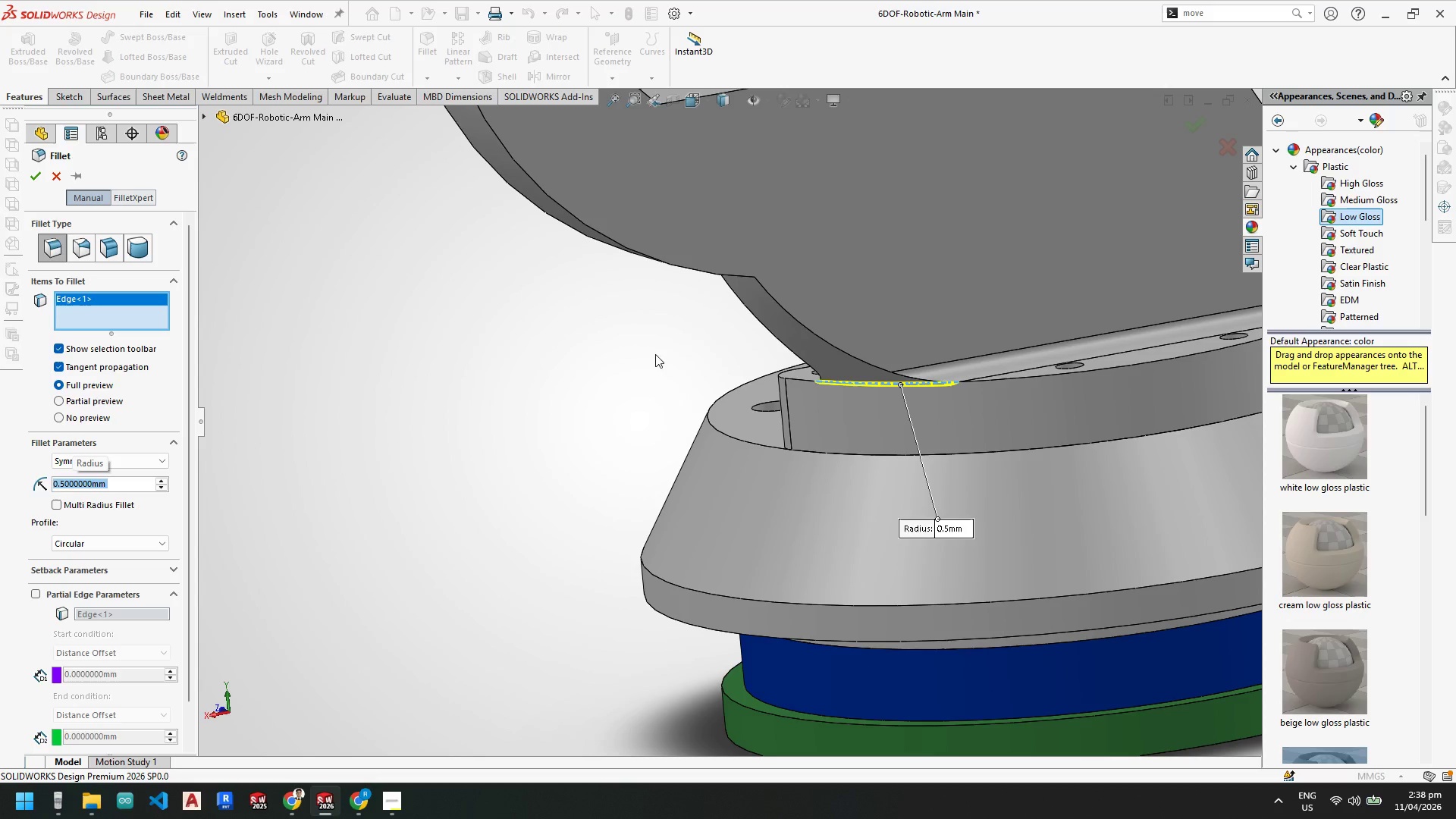 
scroll: coordinate [535, 491], scroll_direction: down, amount: 5.0
 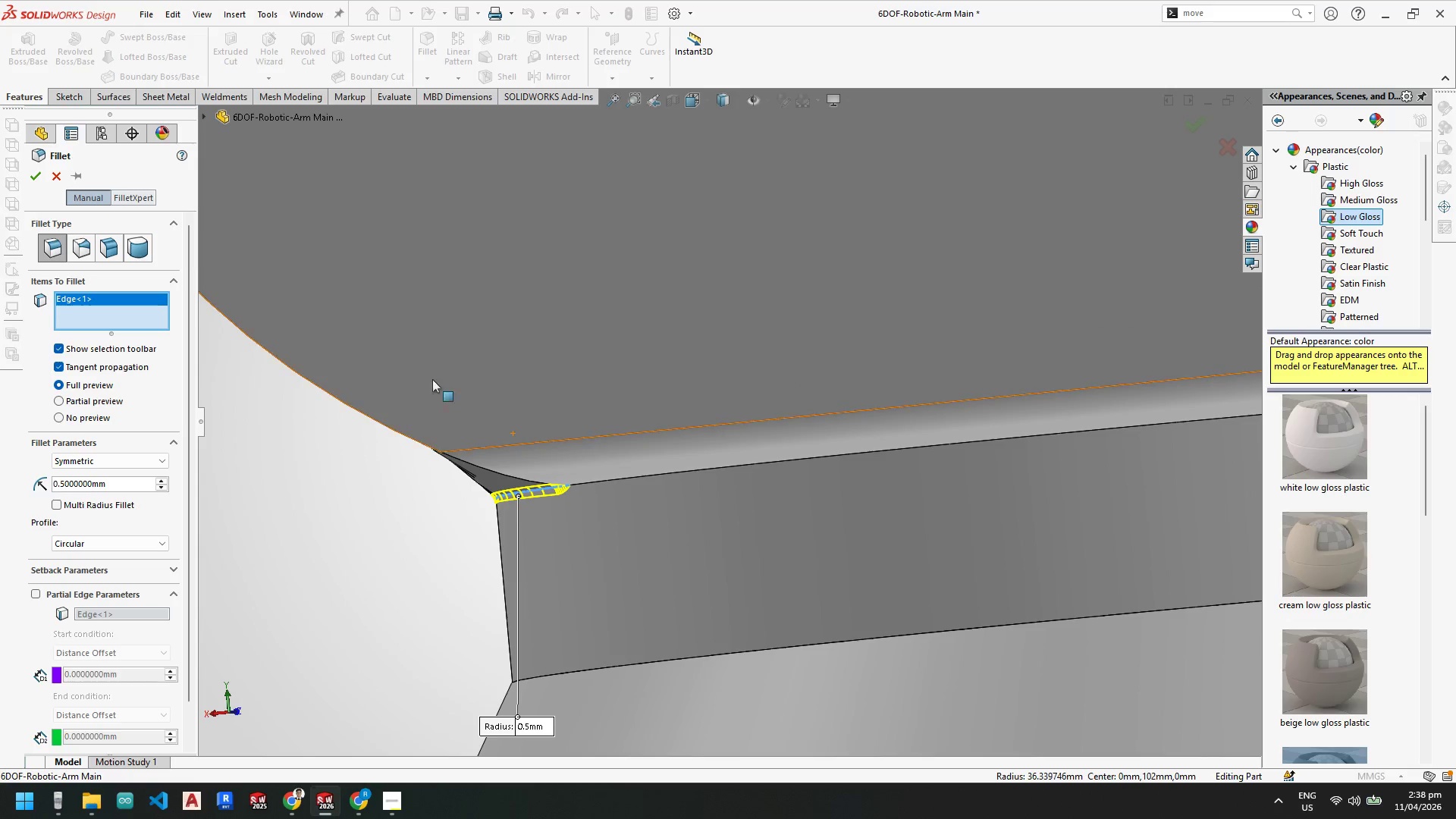 
left_click([32, 178])
 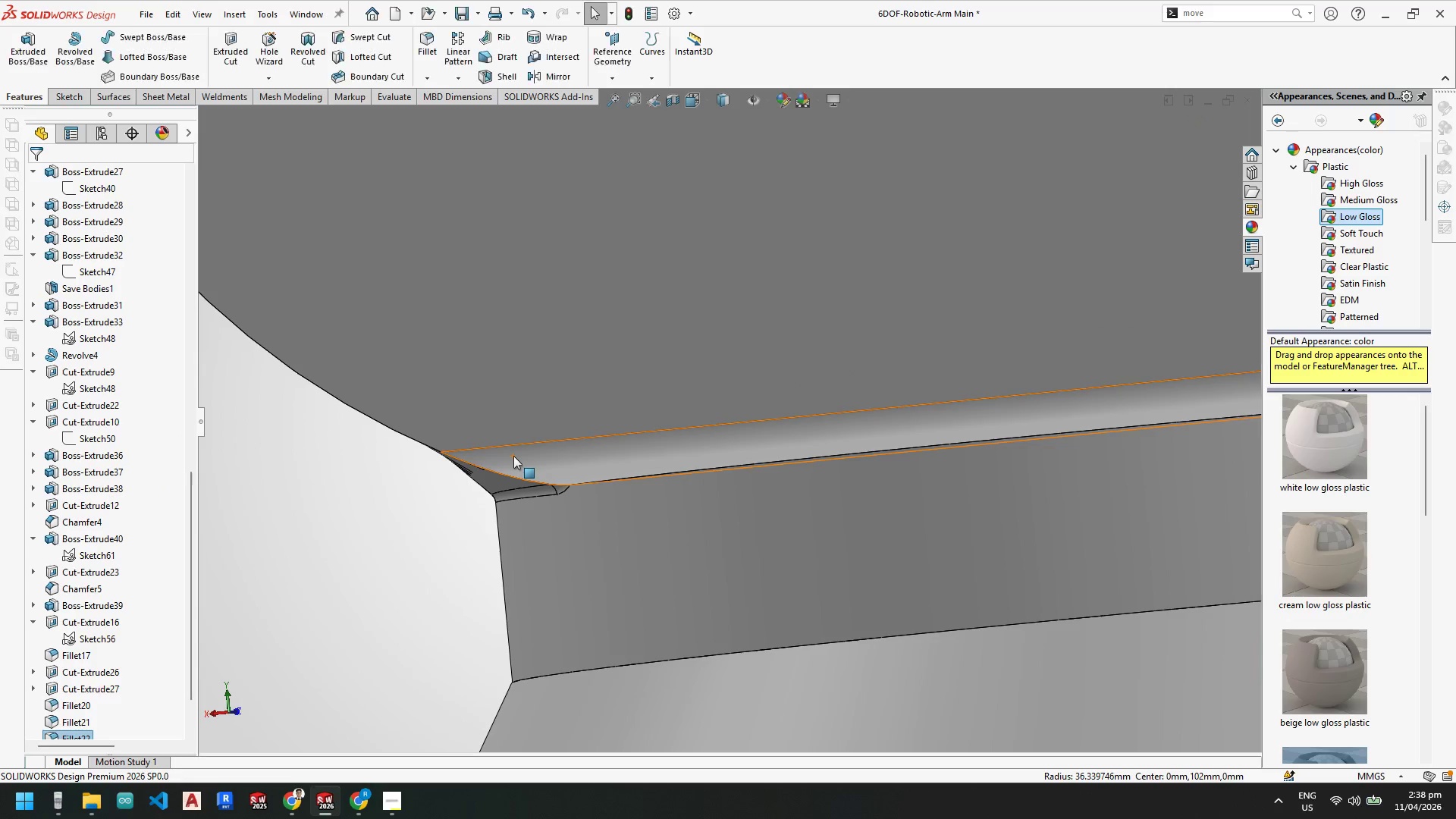 
scroll: coordinate [697, 401], scroll_direction: up, amount: 10.0
 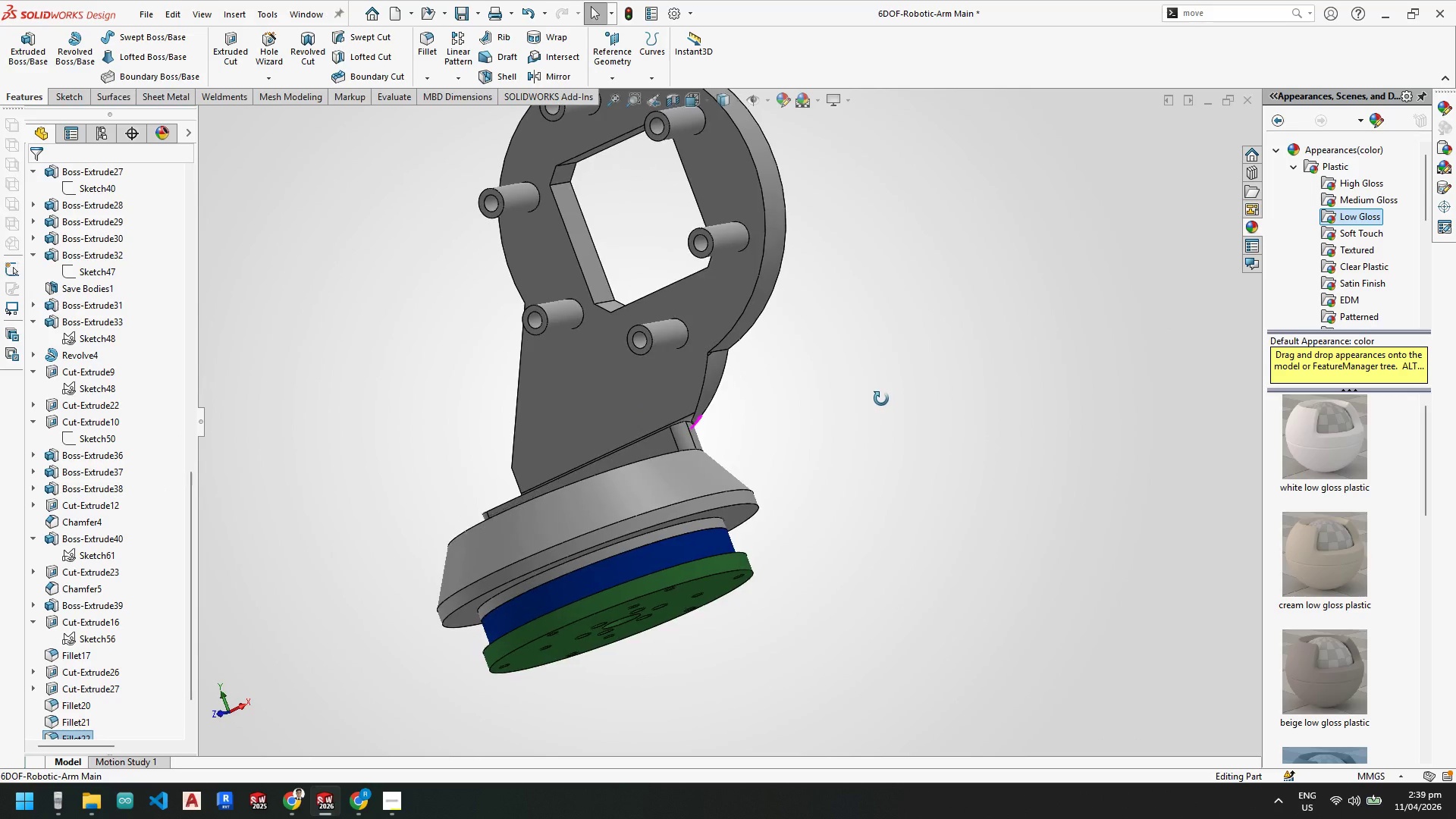 
scroll: coordinate [734, 377], scroll_direction: down, amount: 6.0
 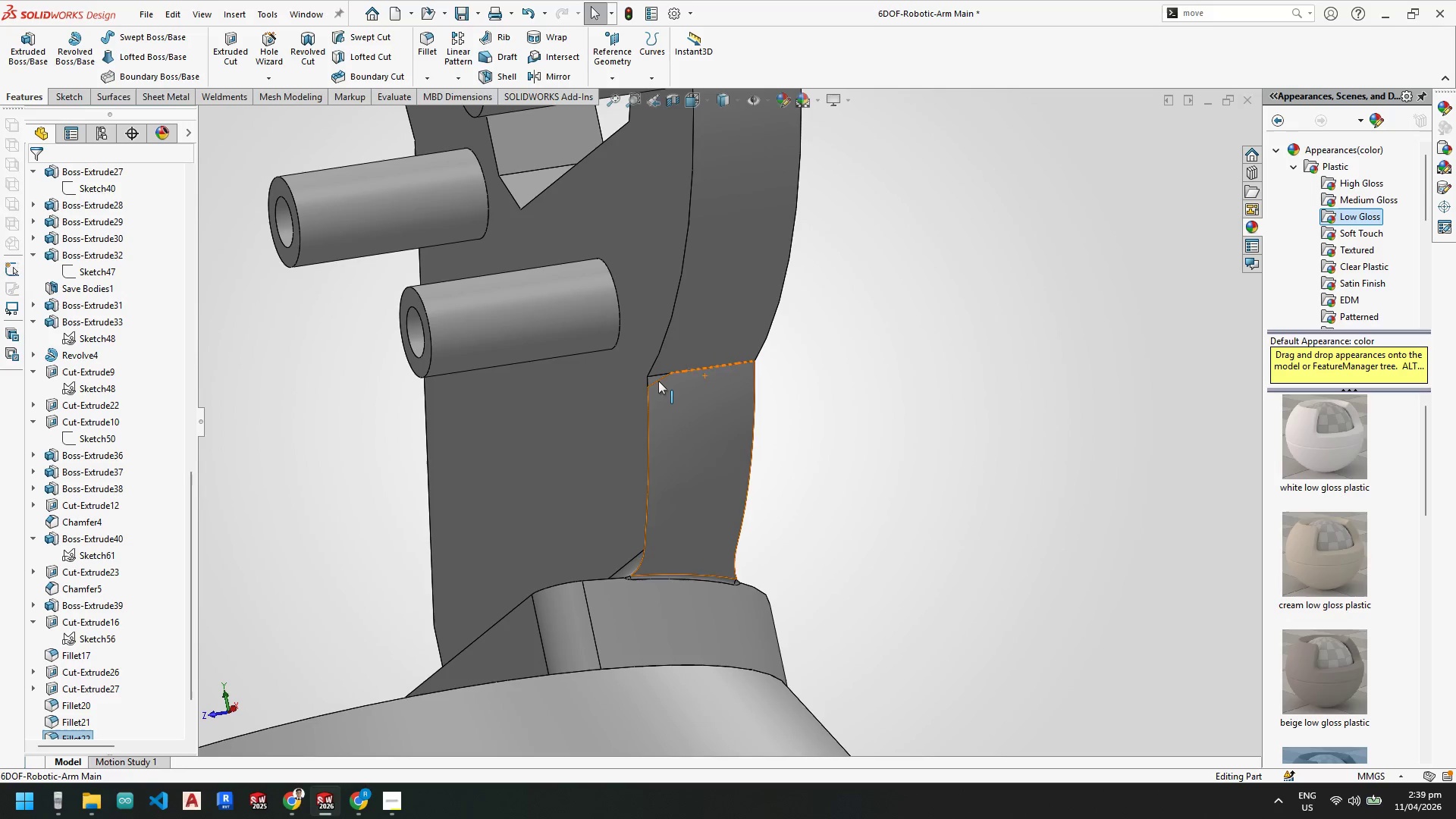 
left_click([657, 375])
 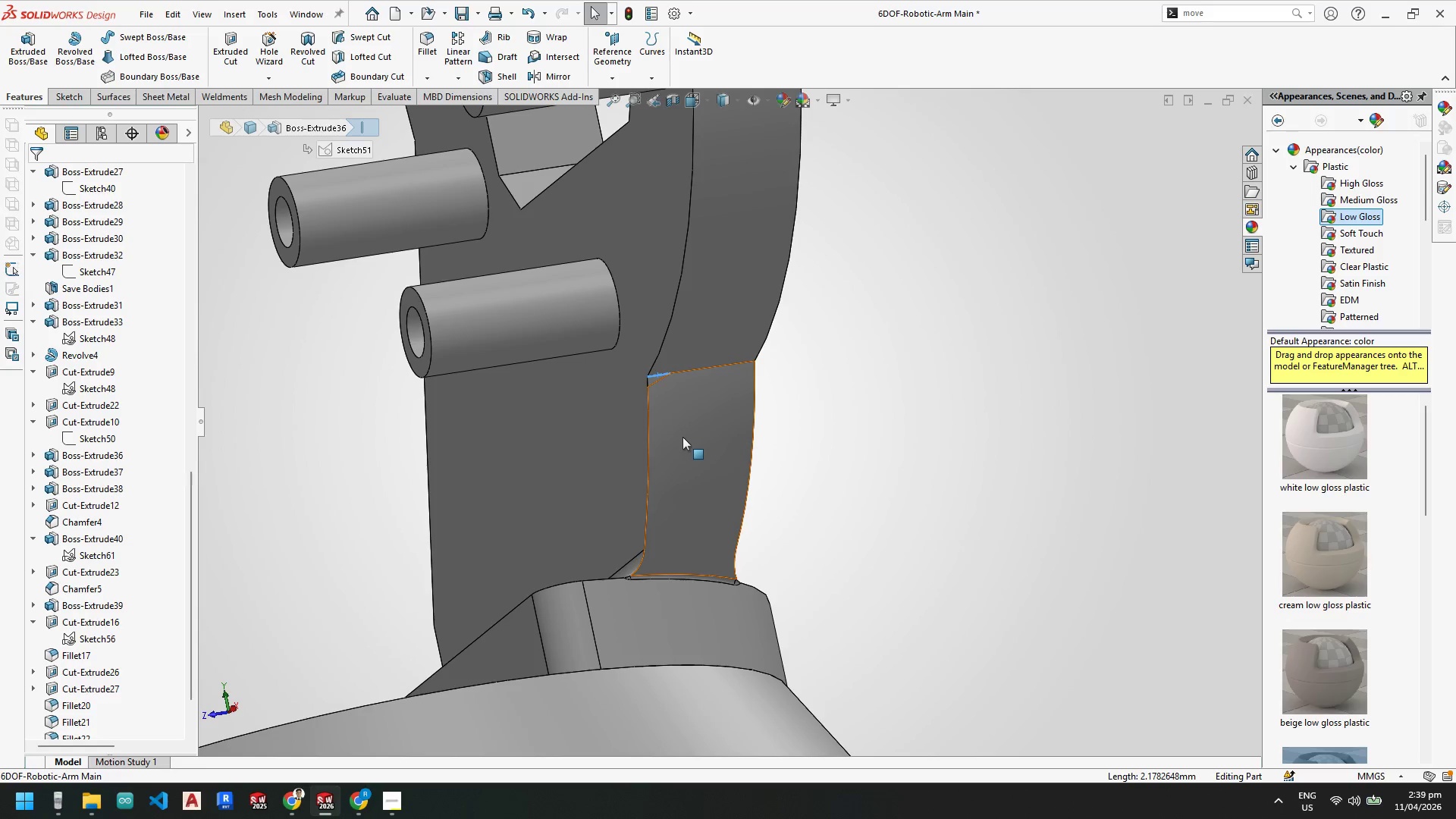 
scroll: coordinate [673, 582], scroll_direction: up, amount: 6.0
 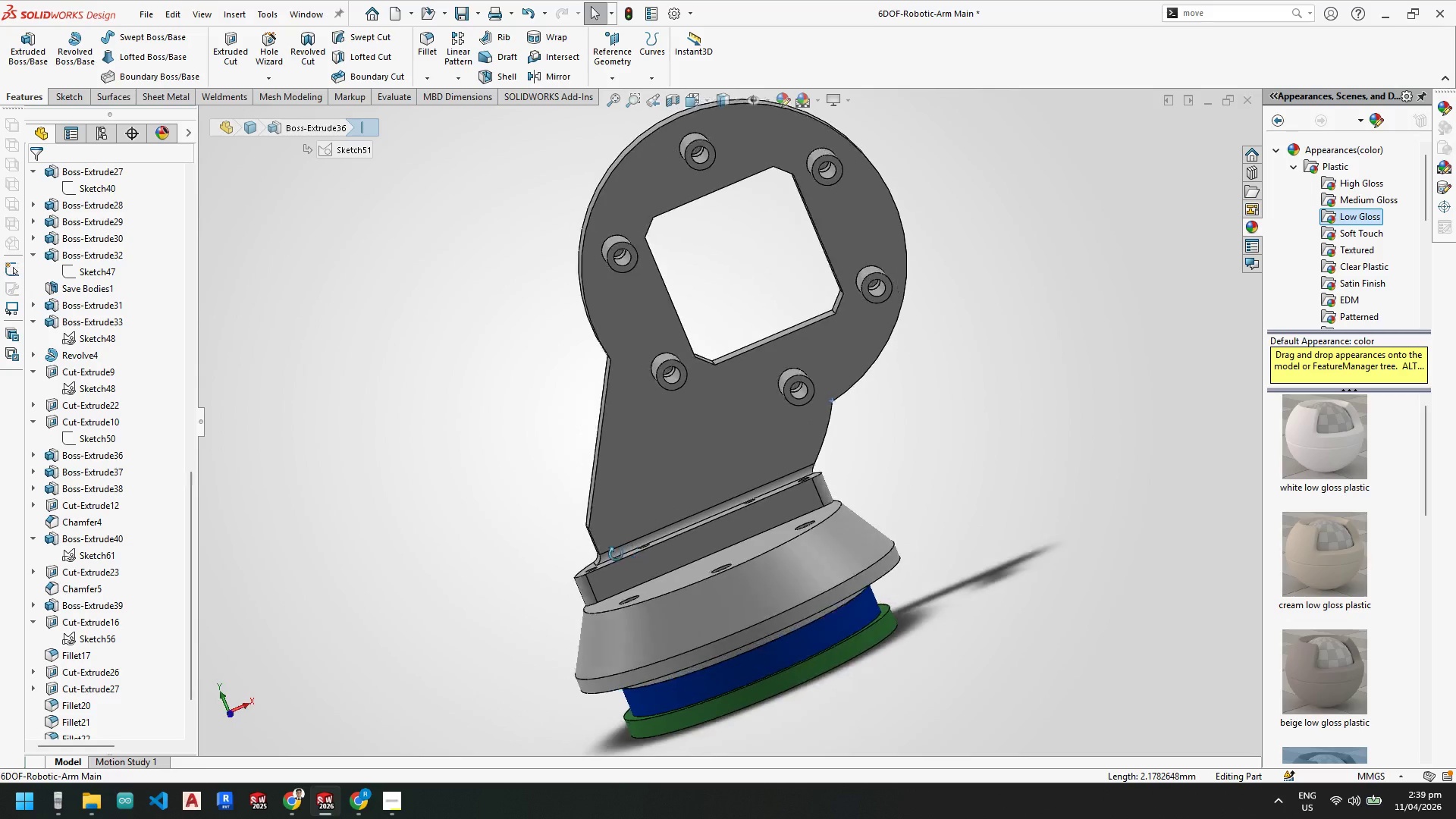 
scroll: coordinate [108, 624], scroll_direction: down, amount: 10.0
 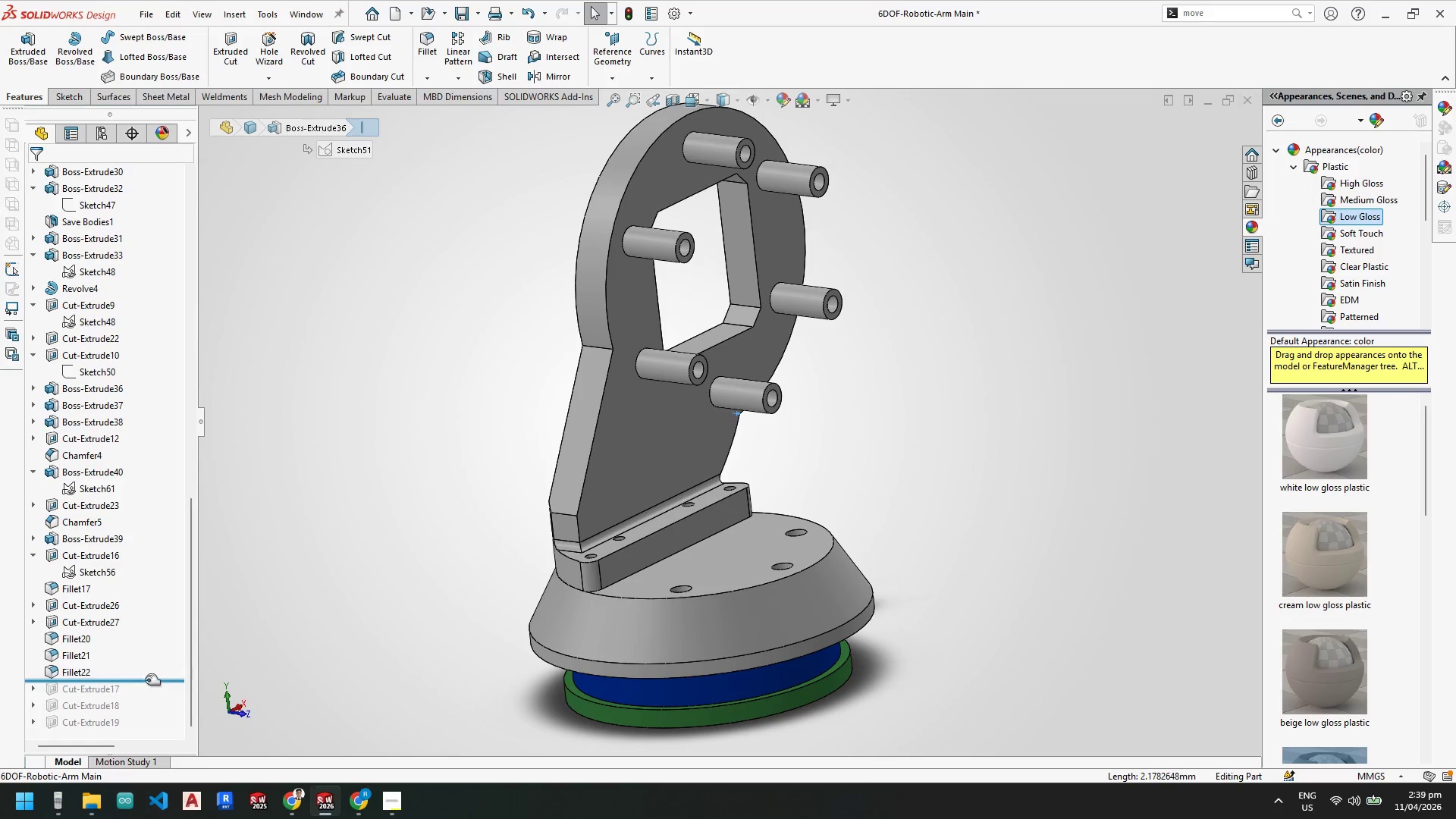 
left_click_drag(start_coordinate=[146, 682], to_coordinate=[144, 719])
 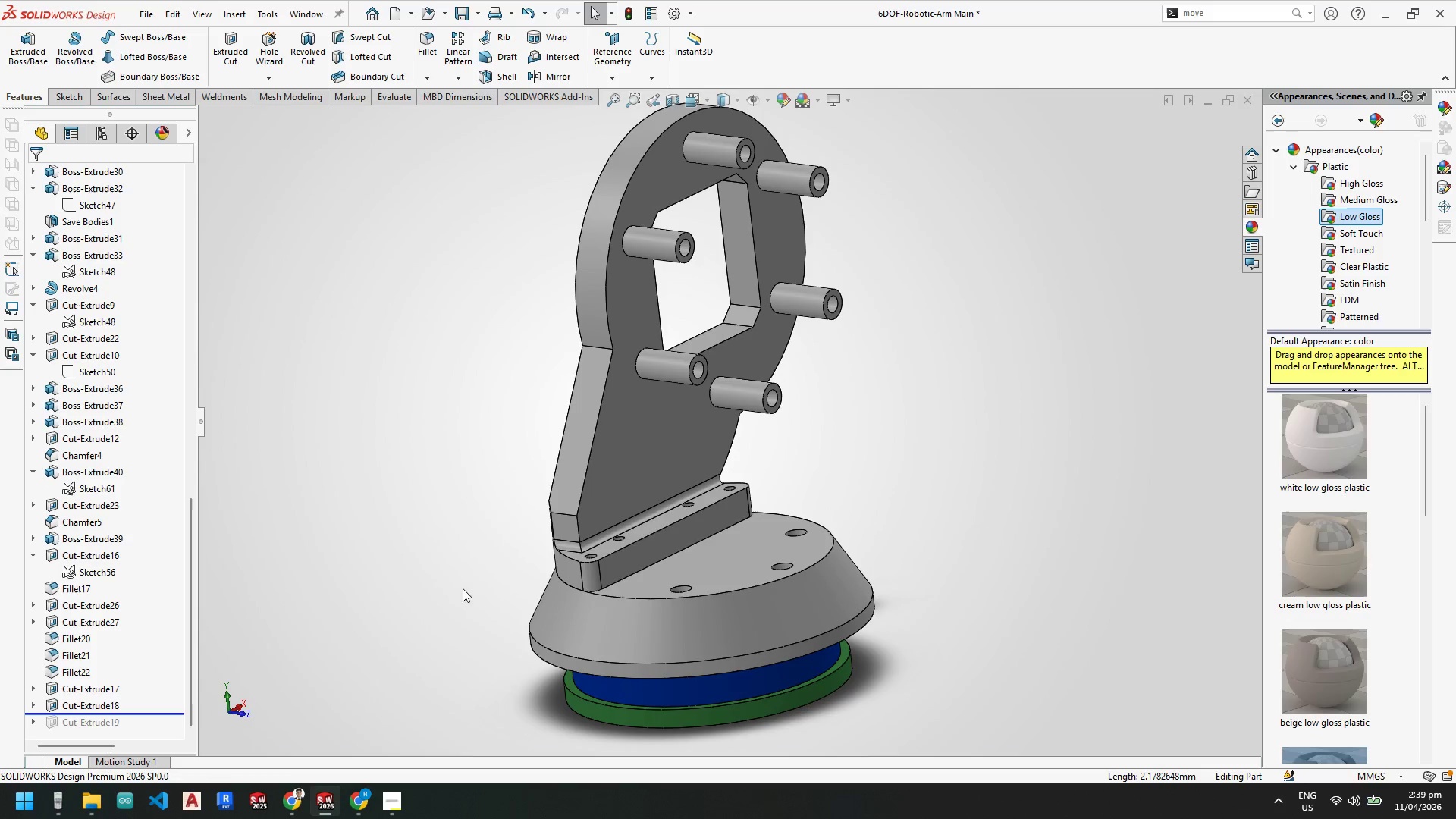 
scroll: coordinate [695, 523], scroll_direction: up, amount: 2.0
 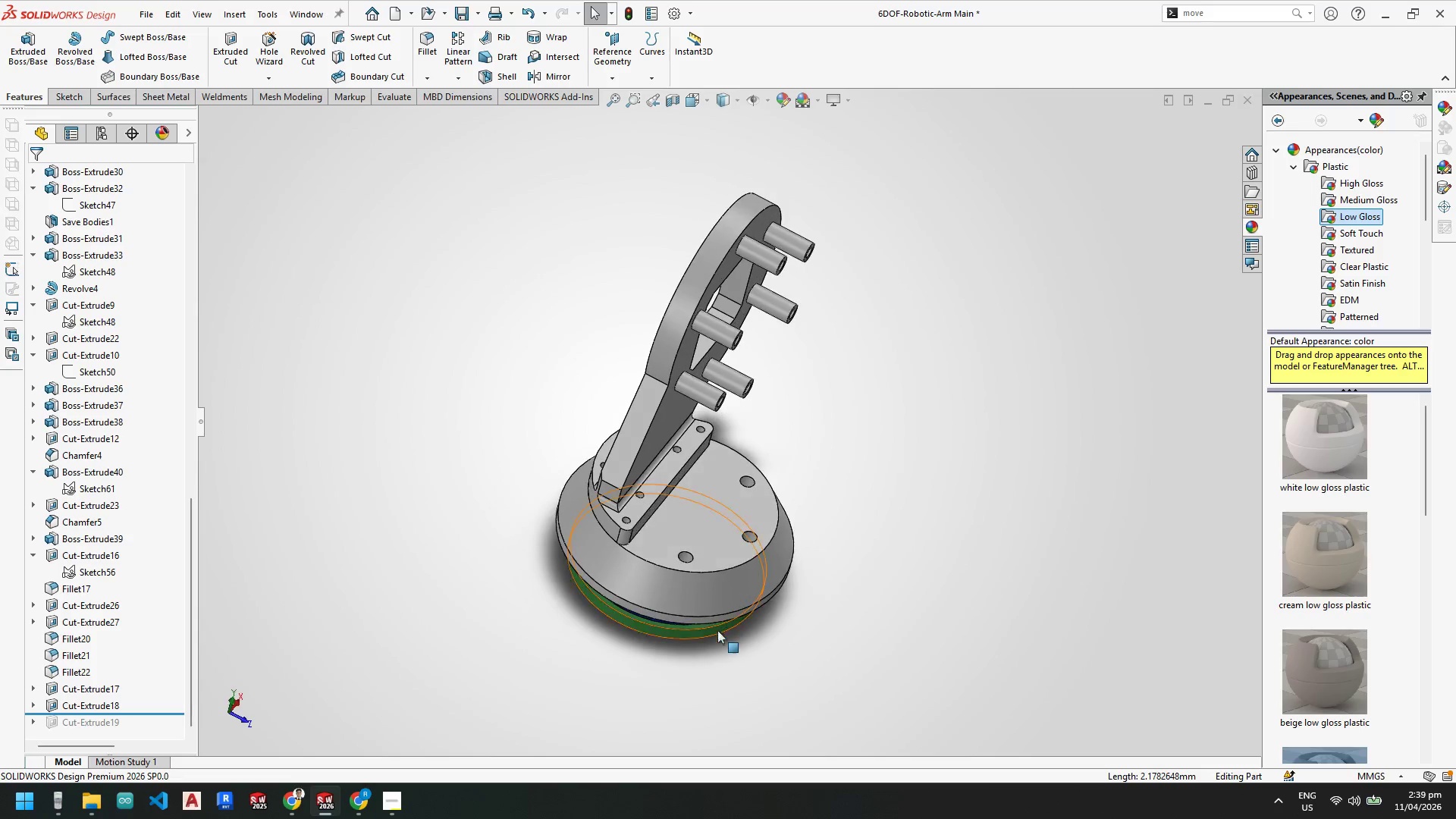 
left_click([391, 799])